 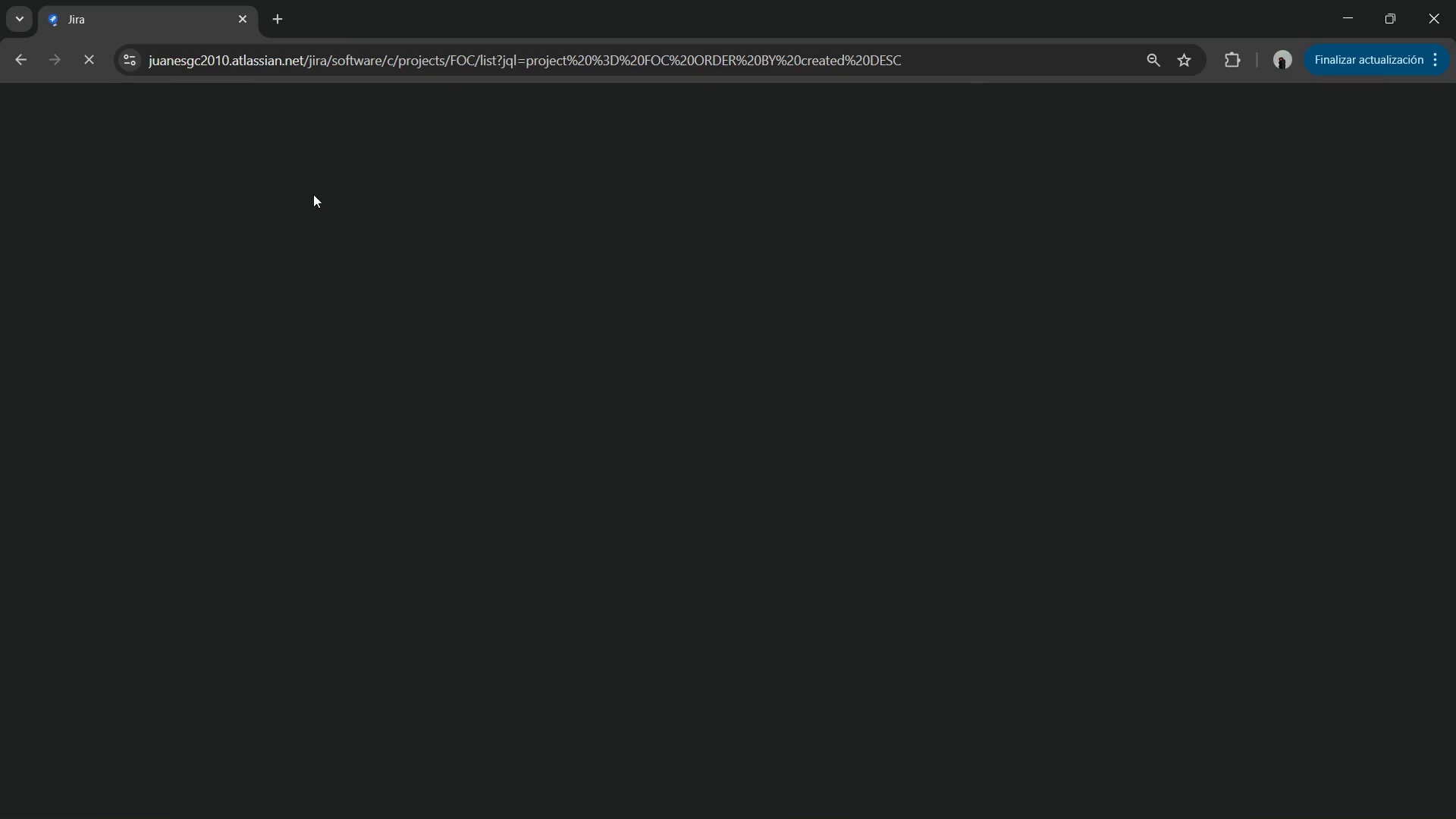 
left_click([387, 181])
 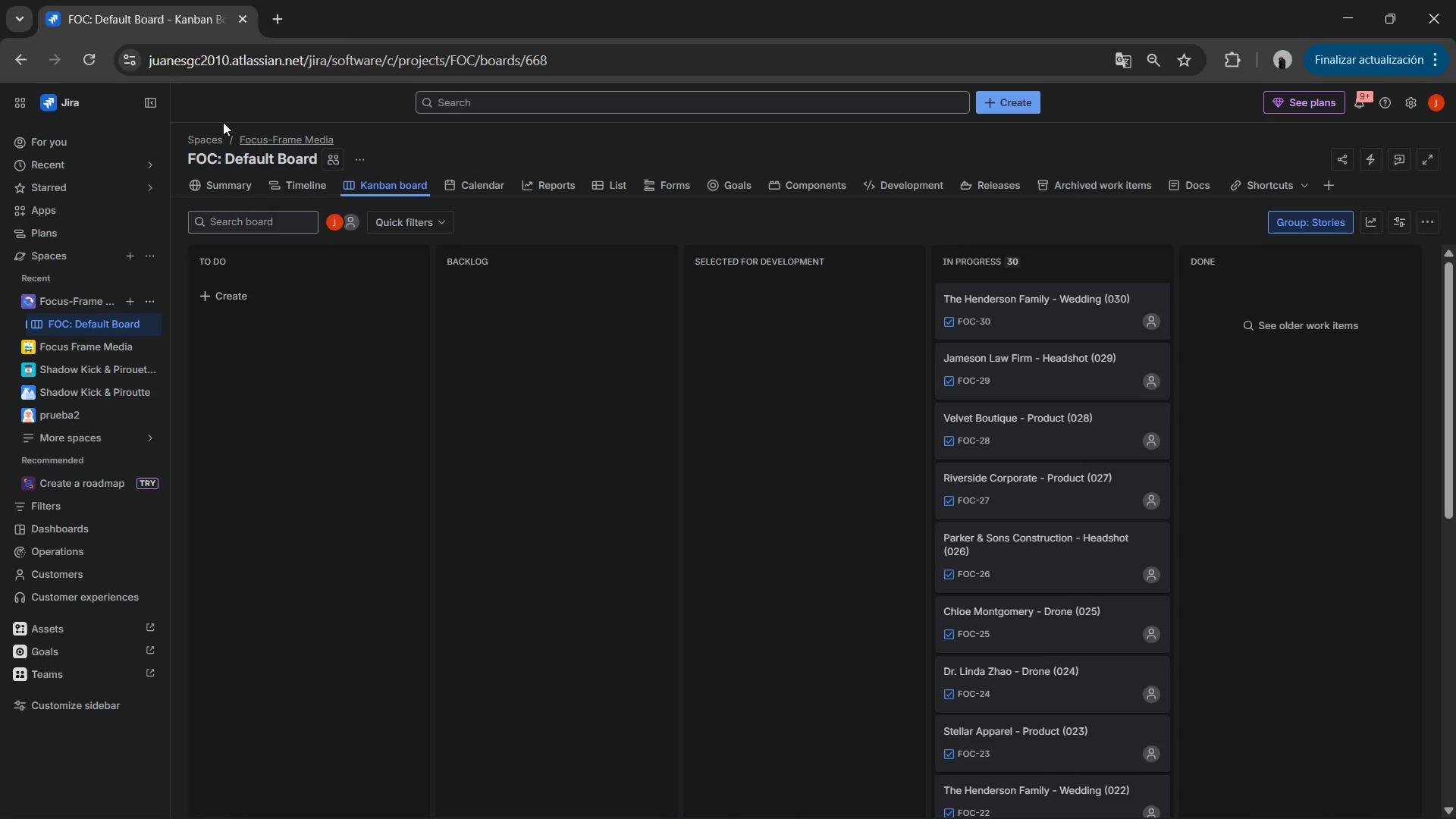 
wait(6.75)
 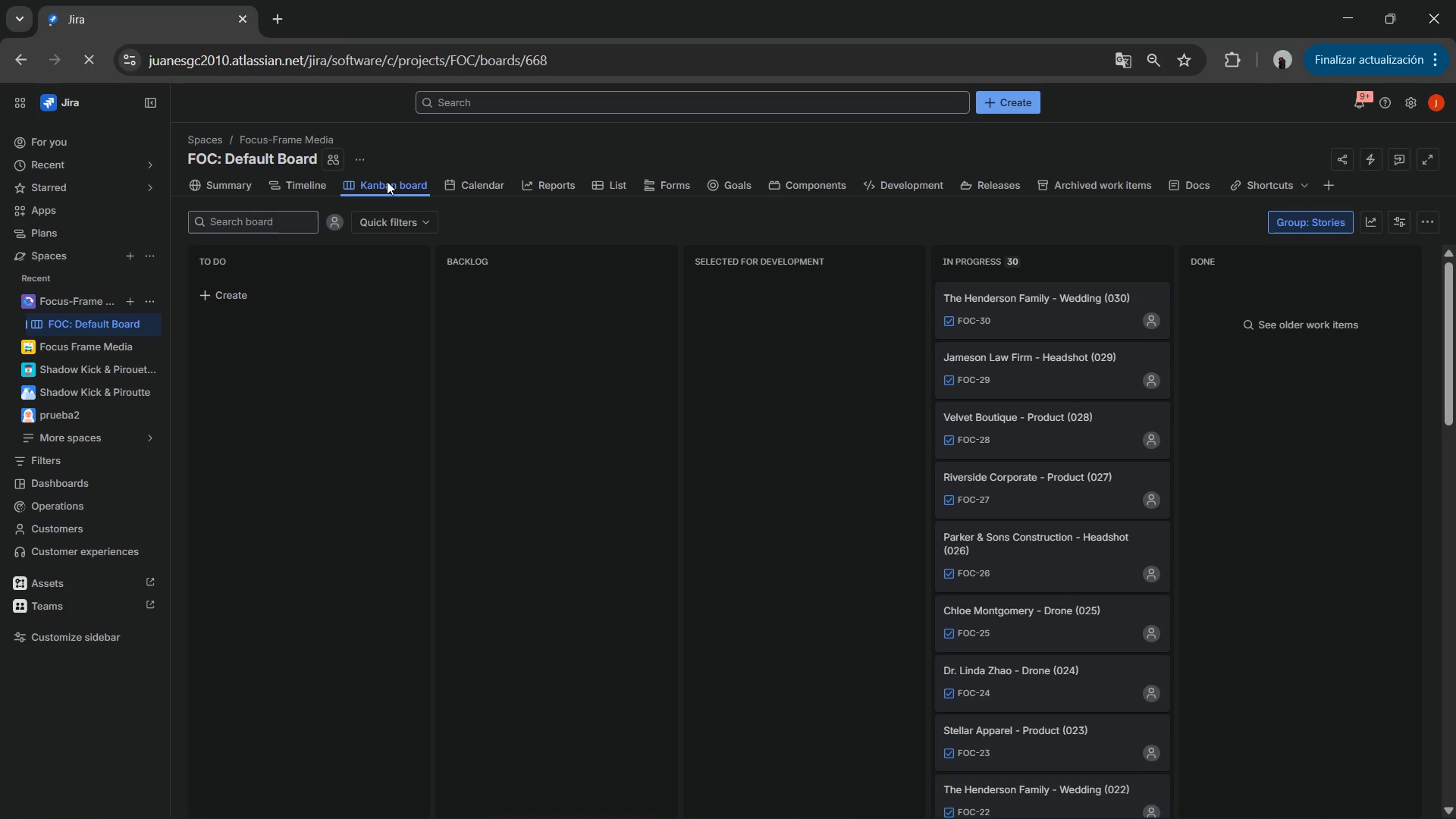 
left_click([92, 60])
 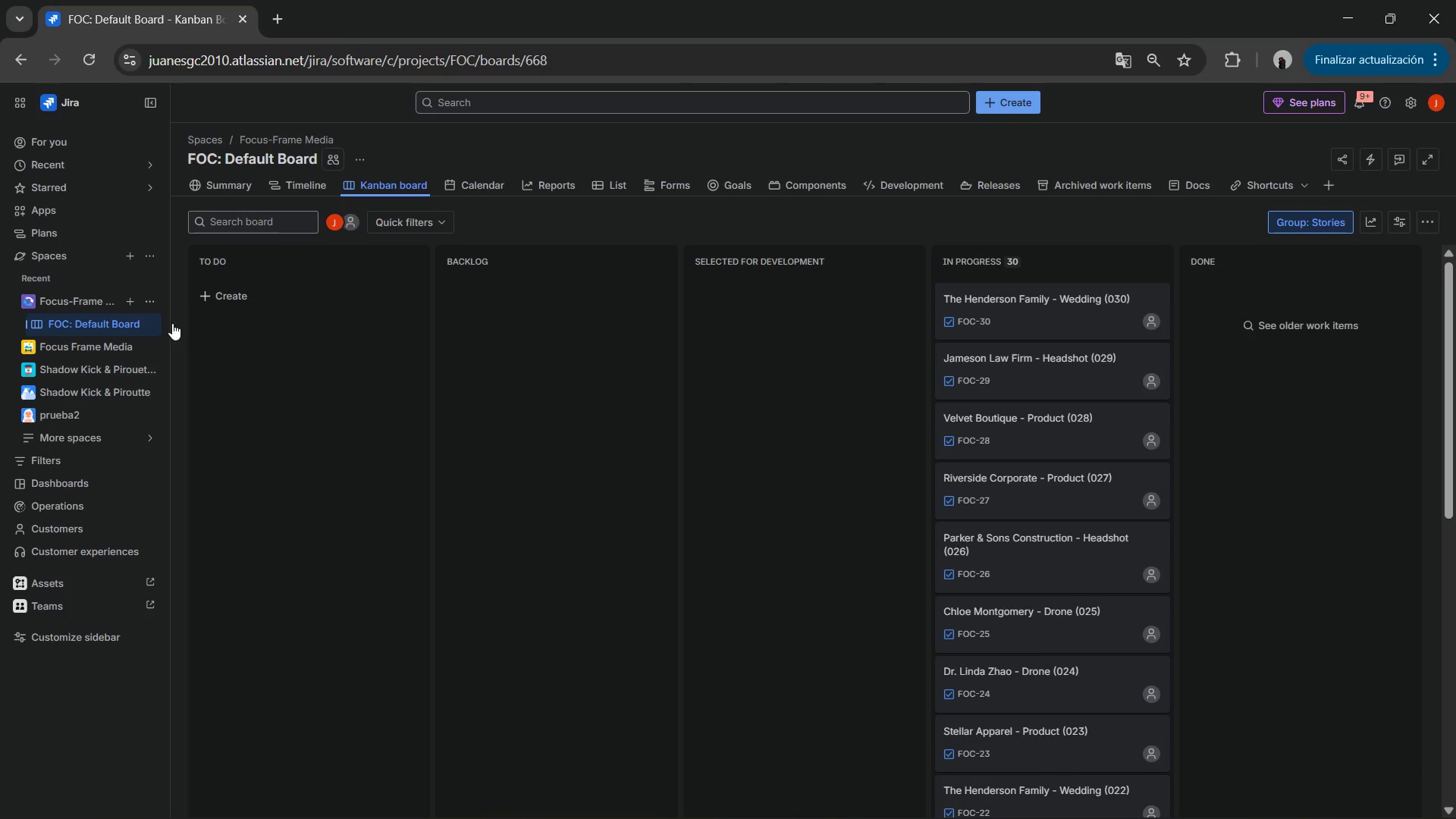 
left_click([143, 325])
 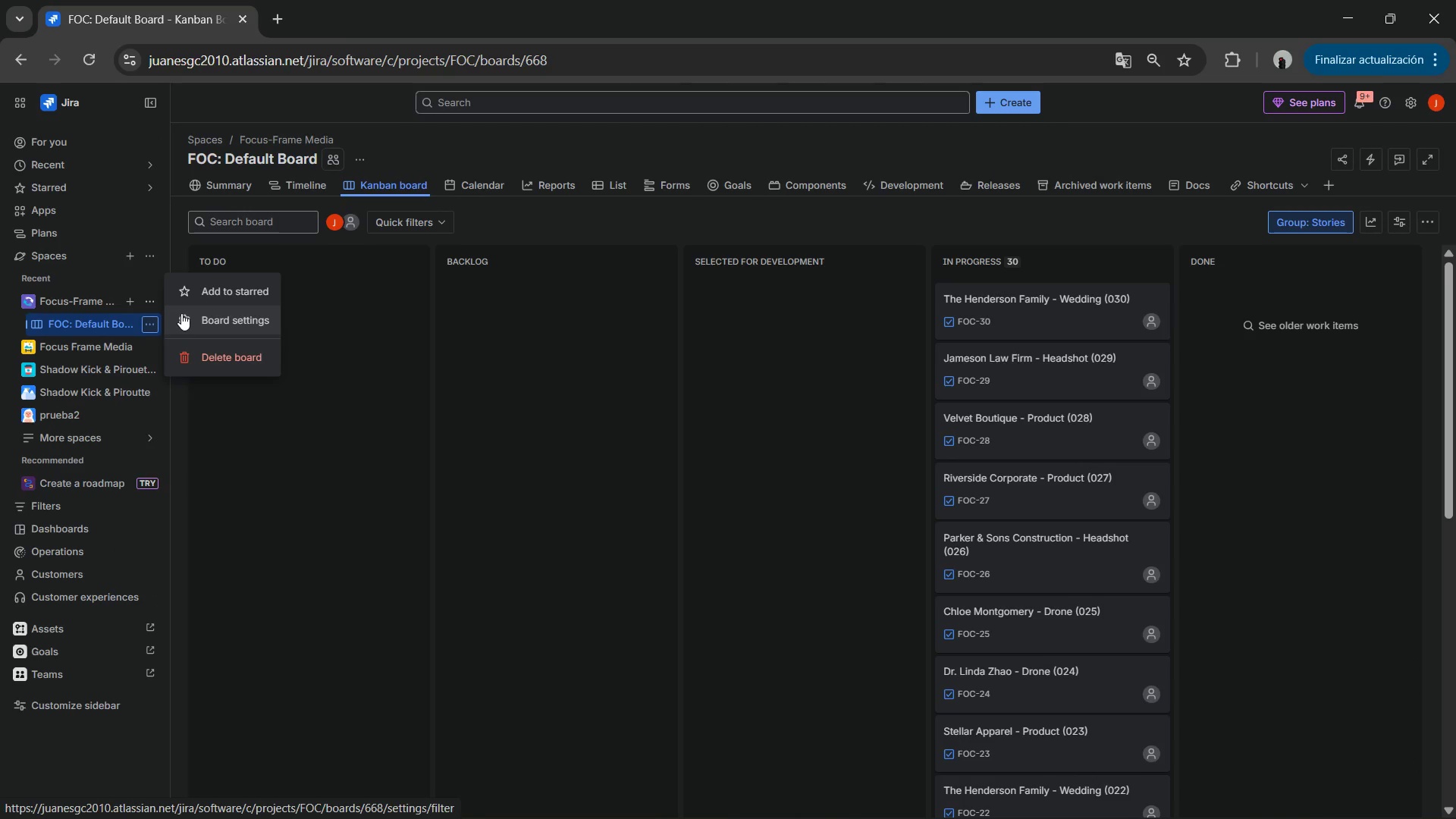 
left_click([181, 313])
 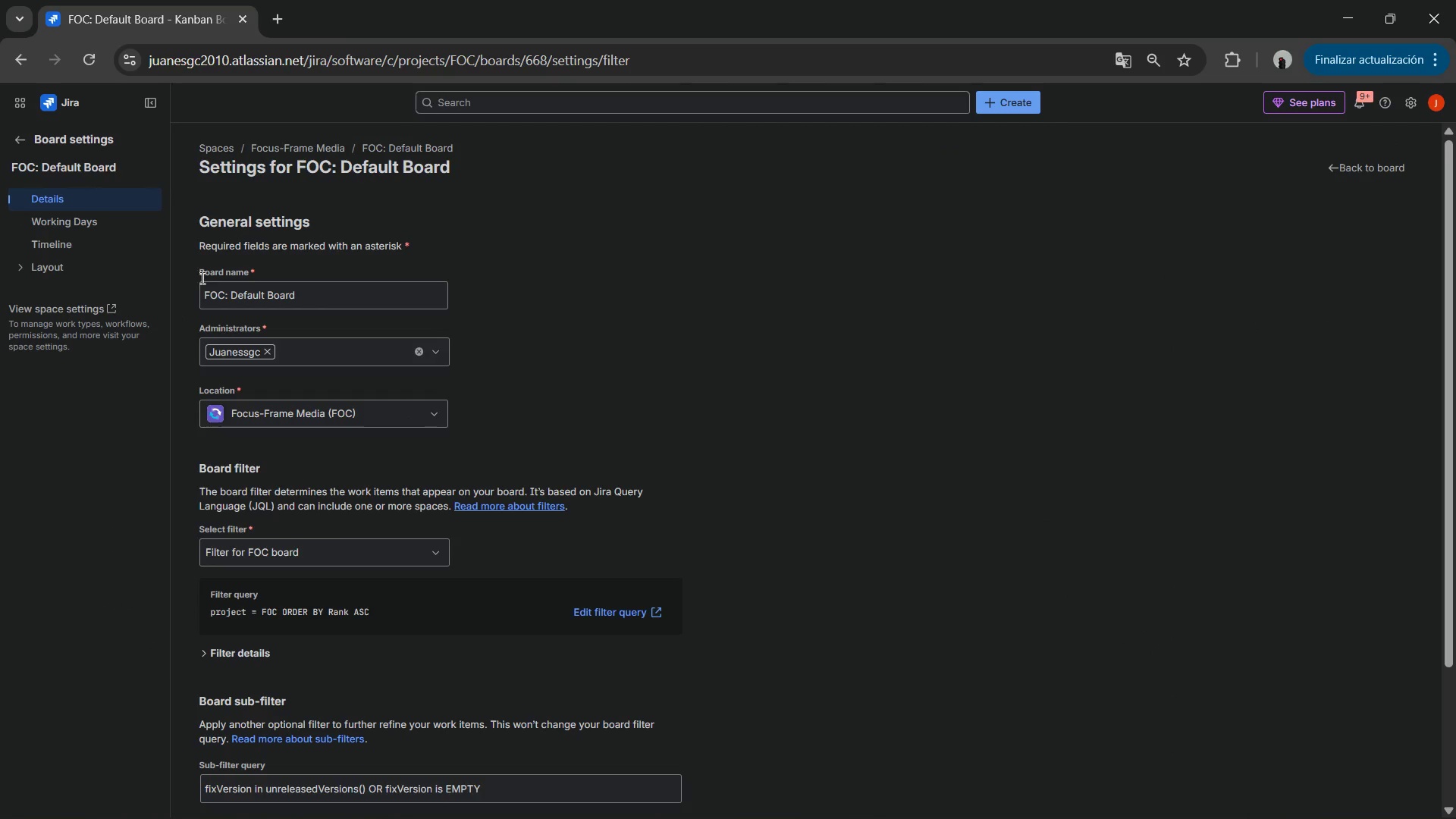 
wait(6.34)
 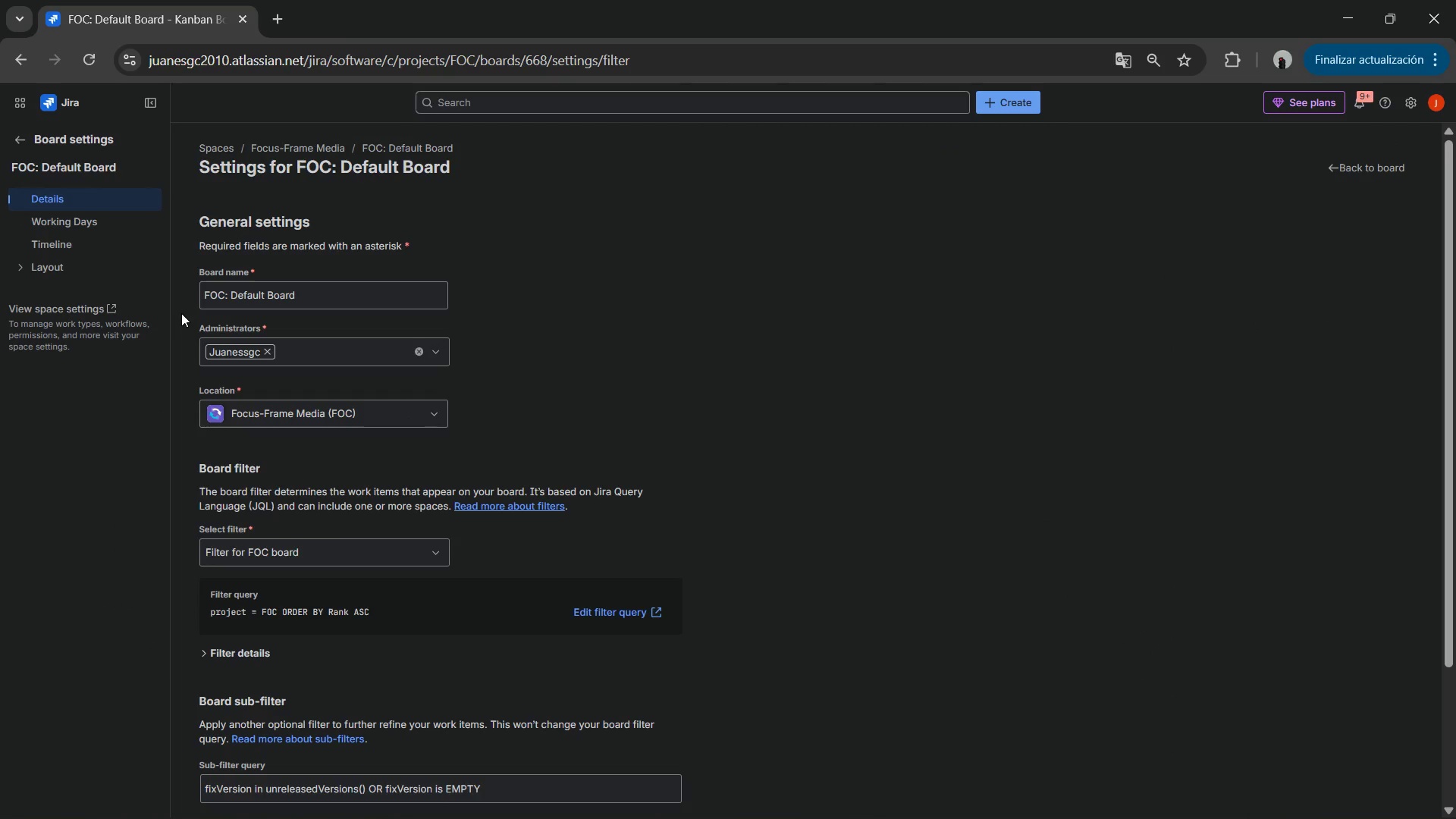 
left_click([26, 262])
 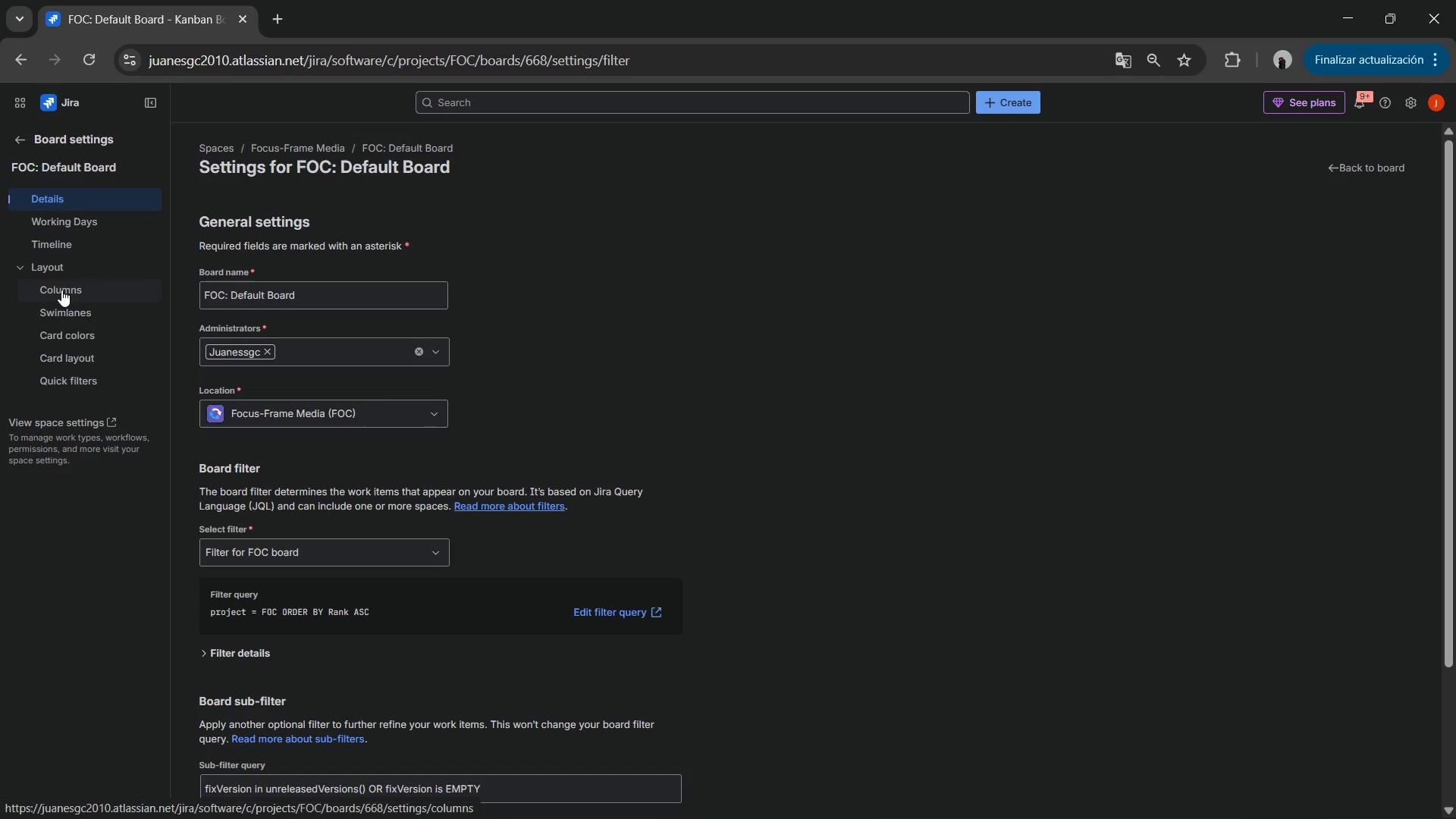 
left_click([61, 290])
 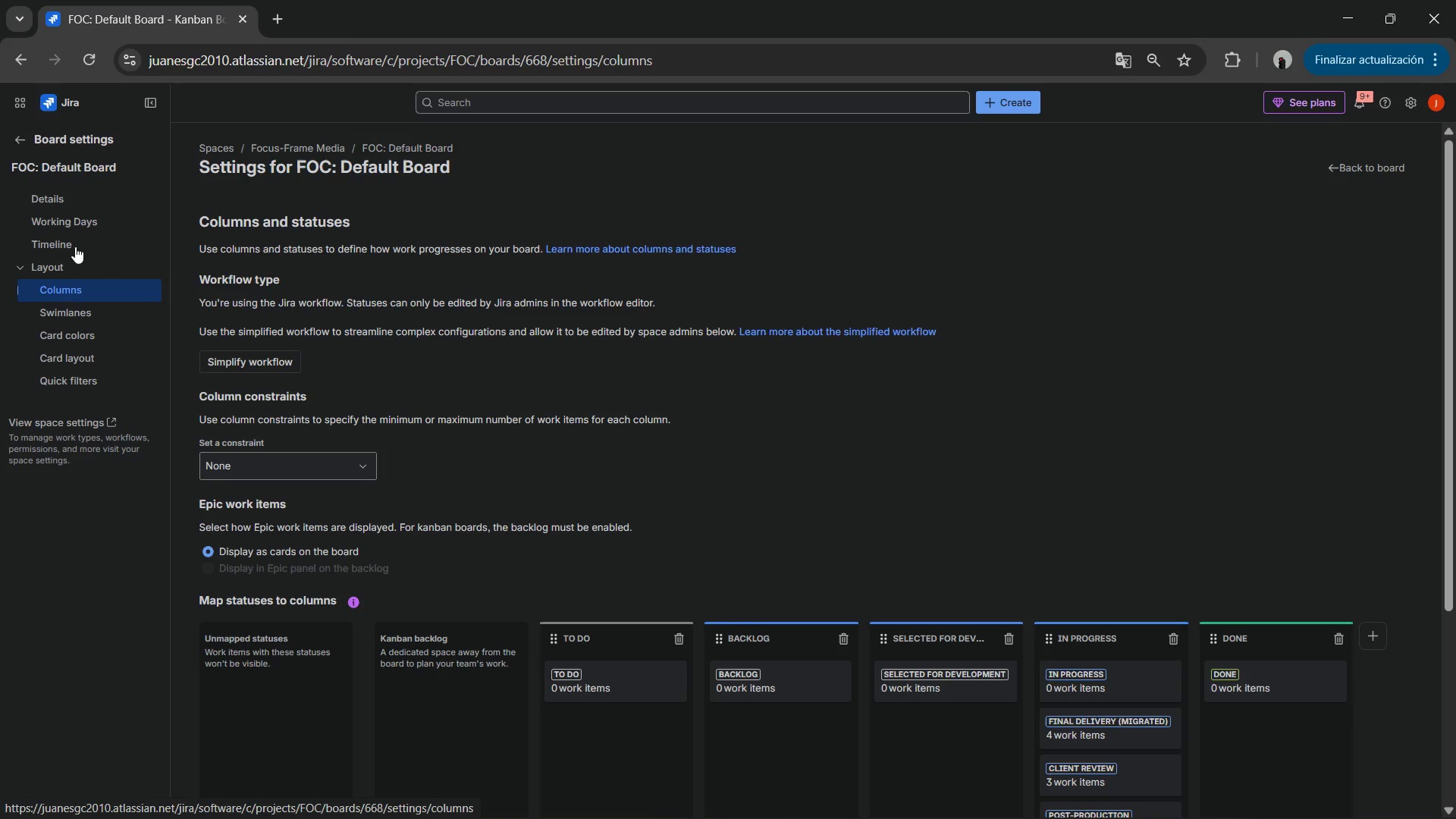 
wait(5.19)
 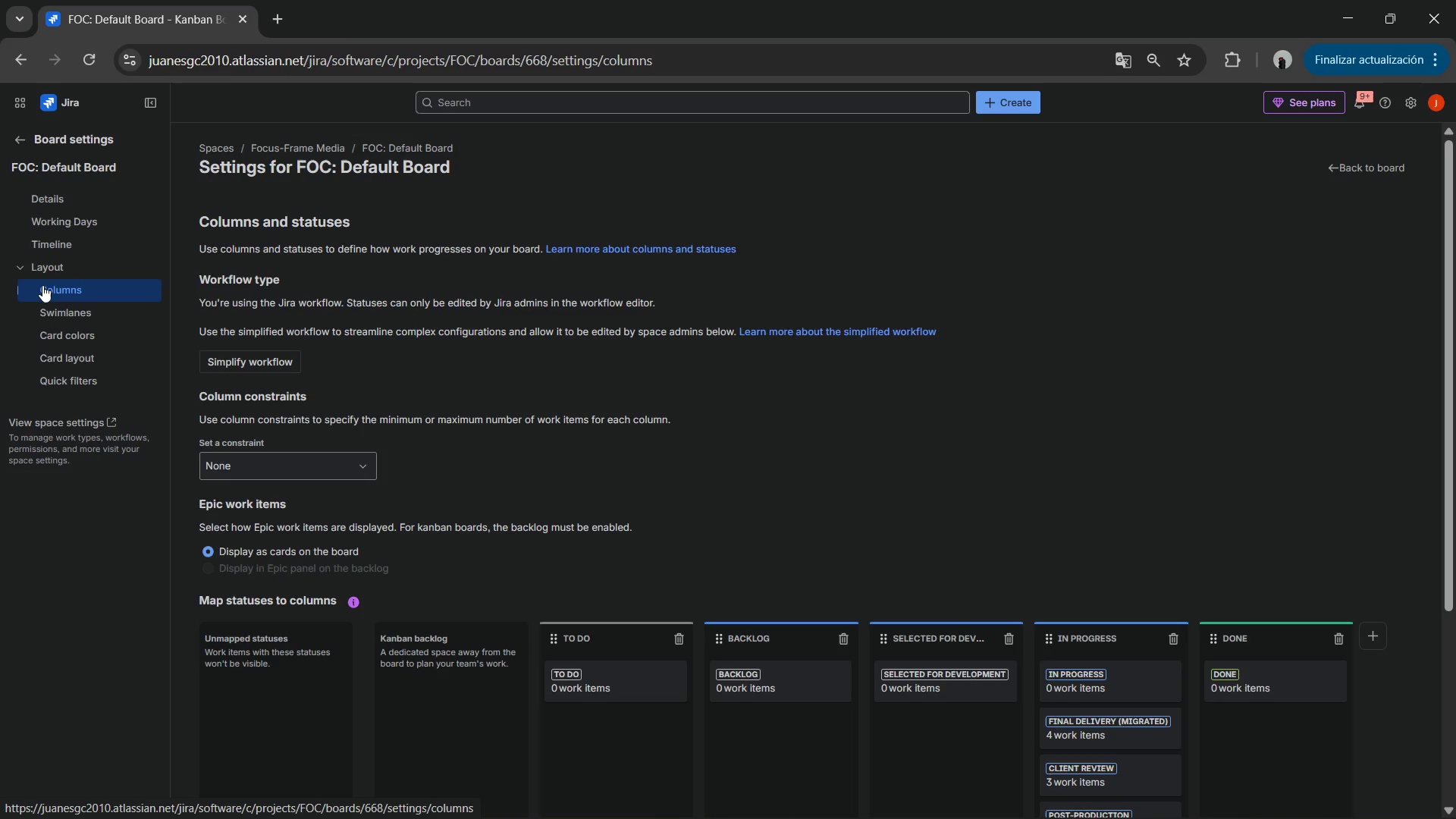 
scroll: coordinate [425, 800], scroll_direction: down, amount: 4.0
 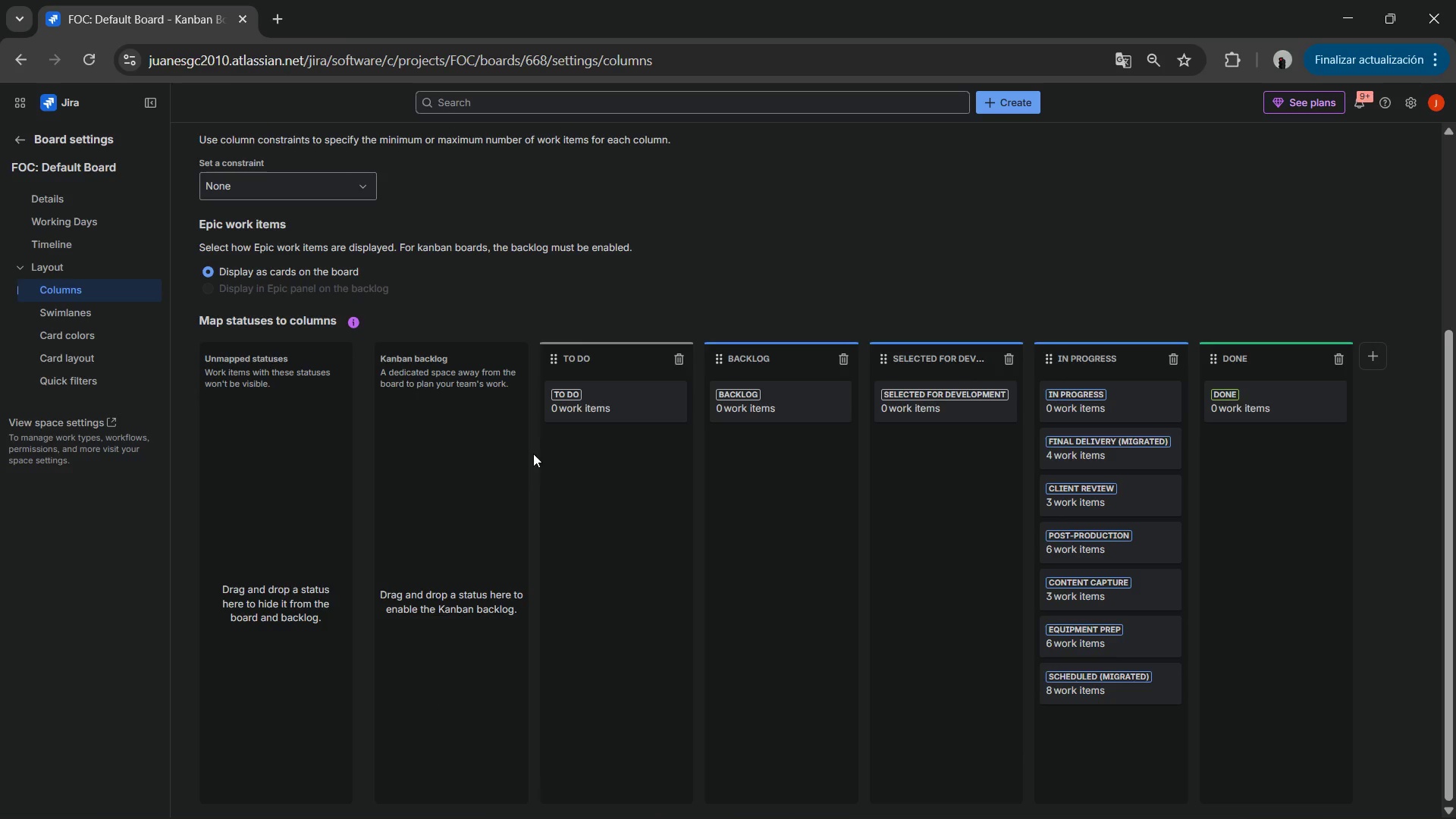 
wait(6.56)
 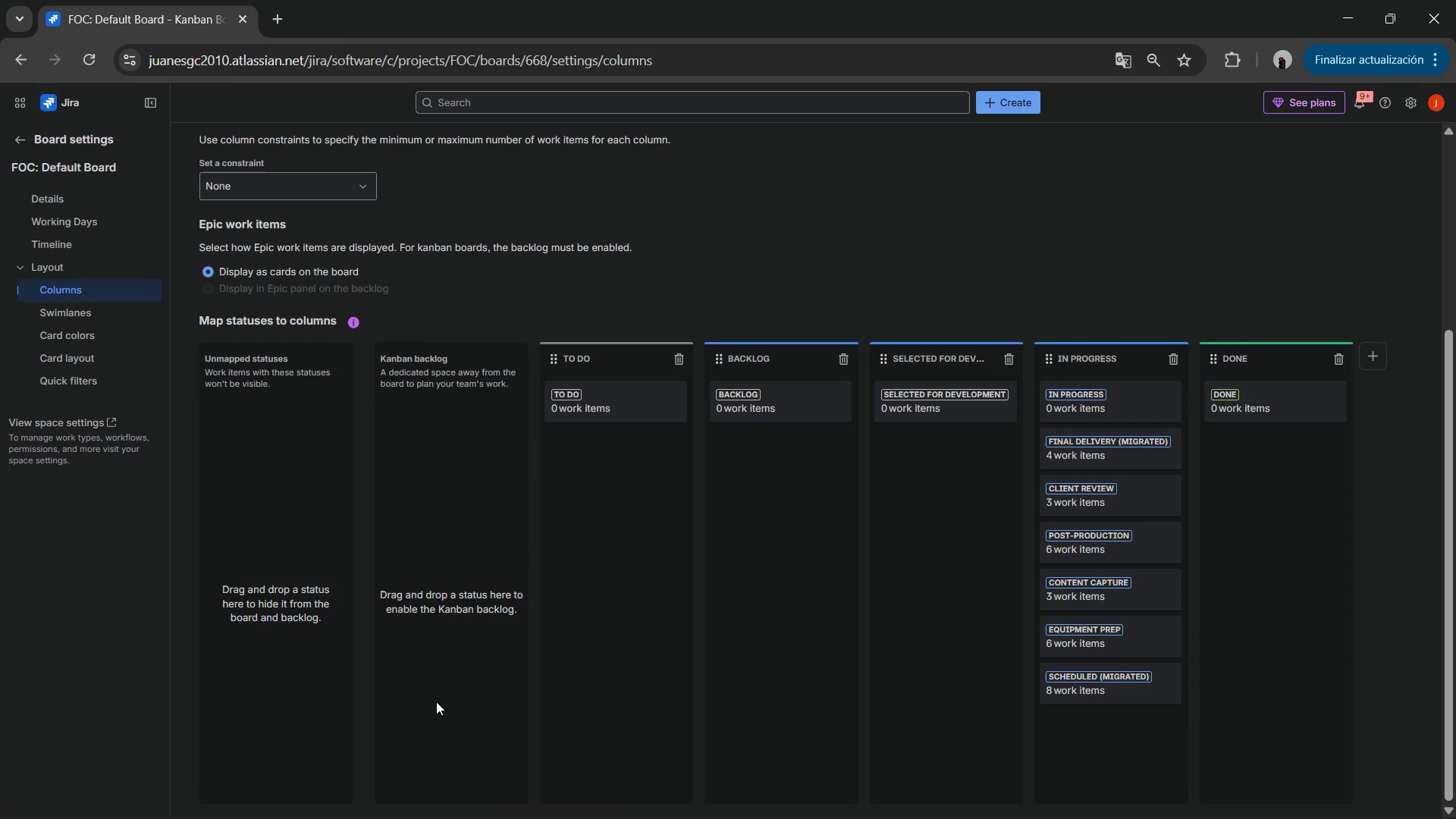 
left_click([675, 359])
 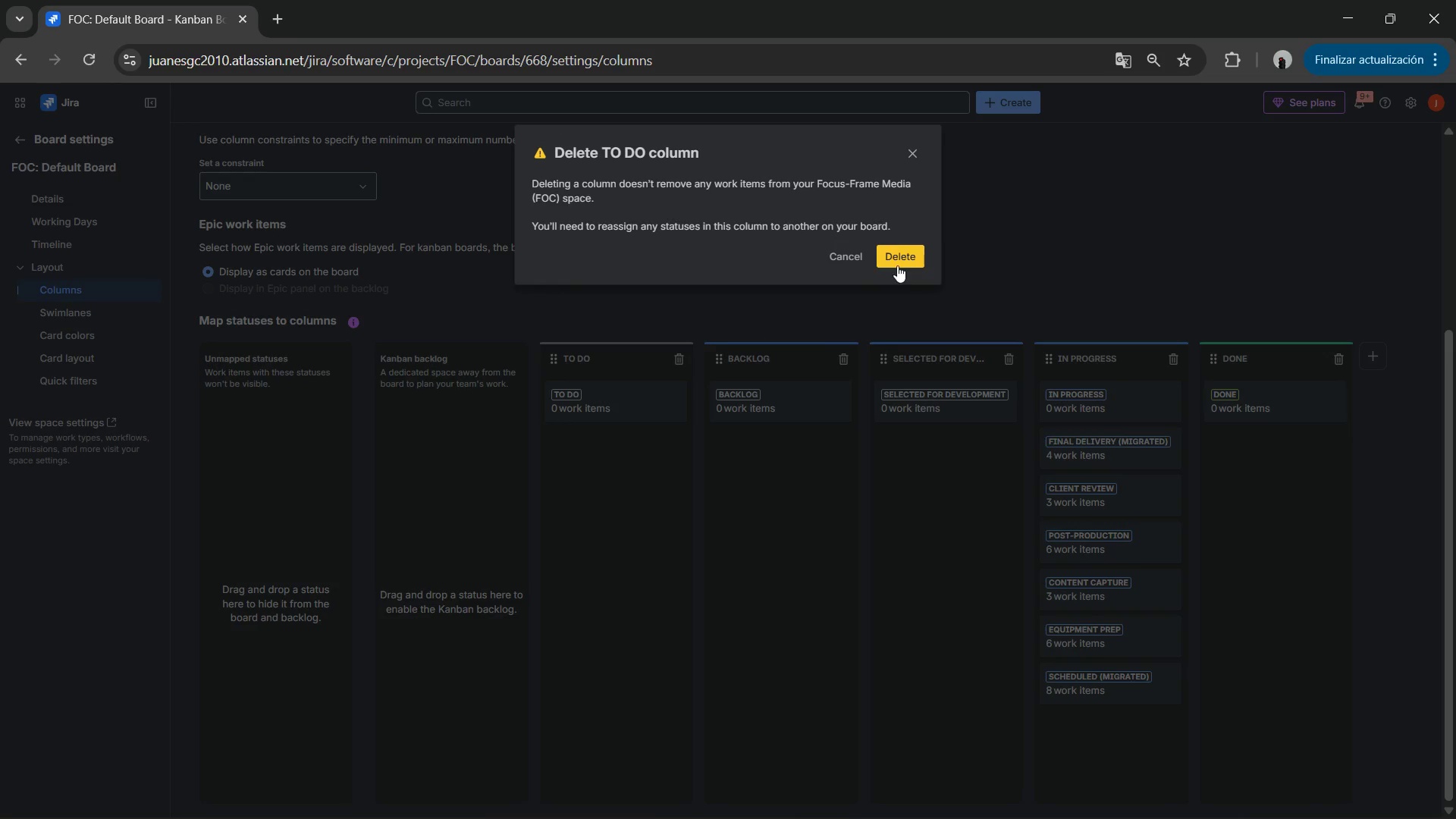 
left_click([904, 253])
 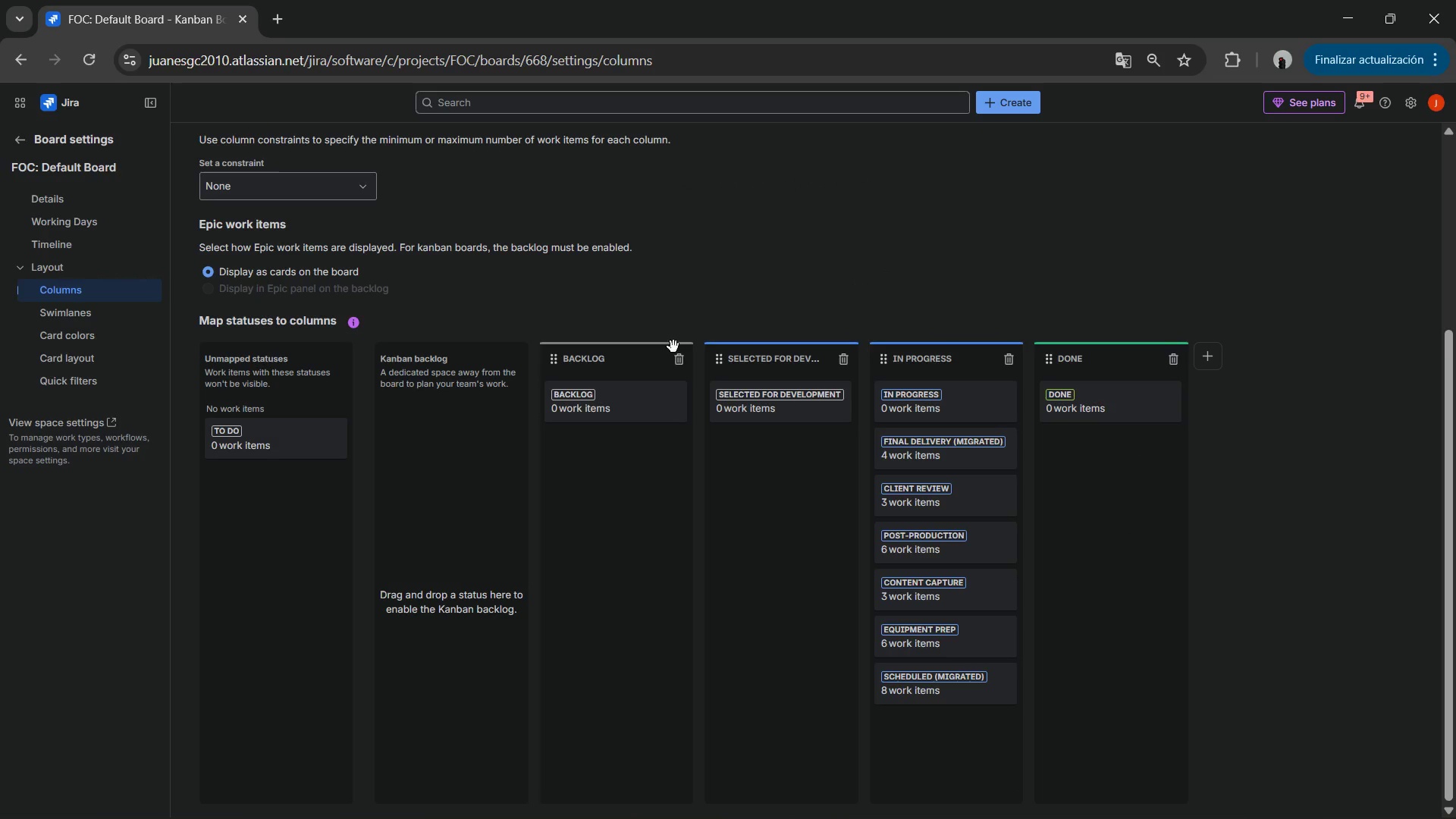 
left_click([683, 361])
 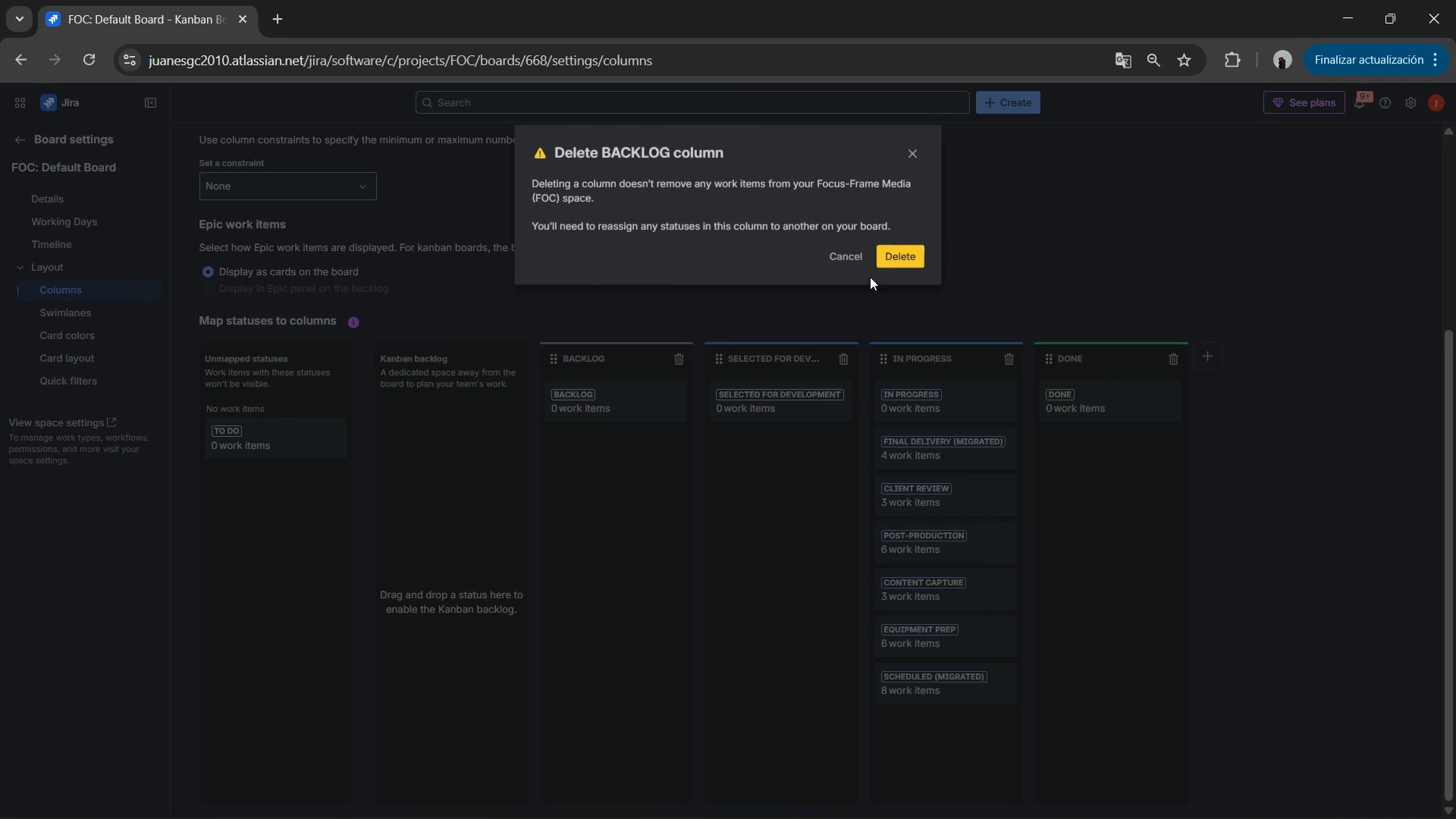 
left_click([904, 252])
 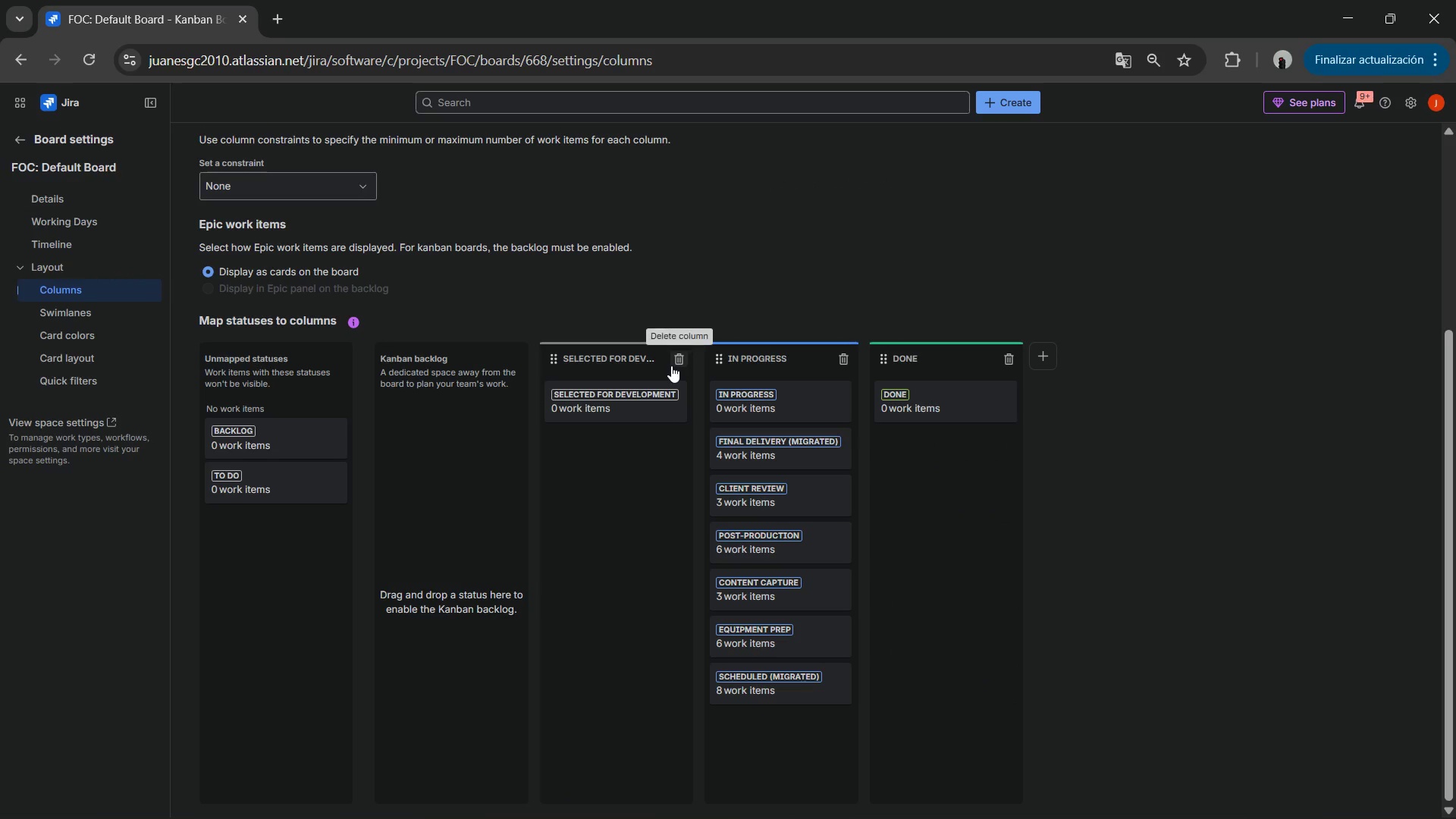 
left_click([671, 366])
 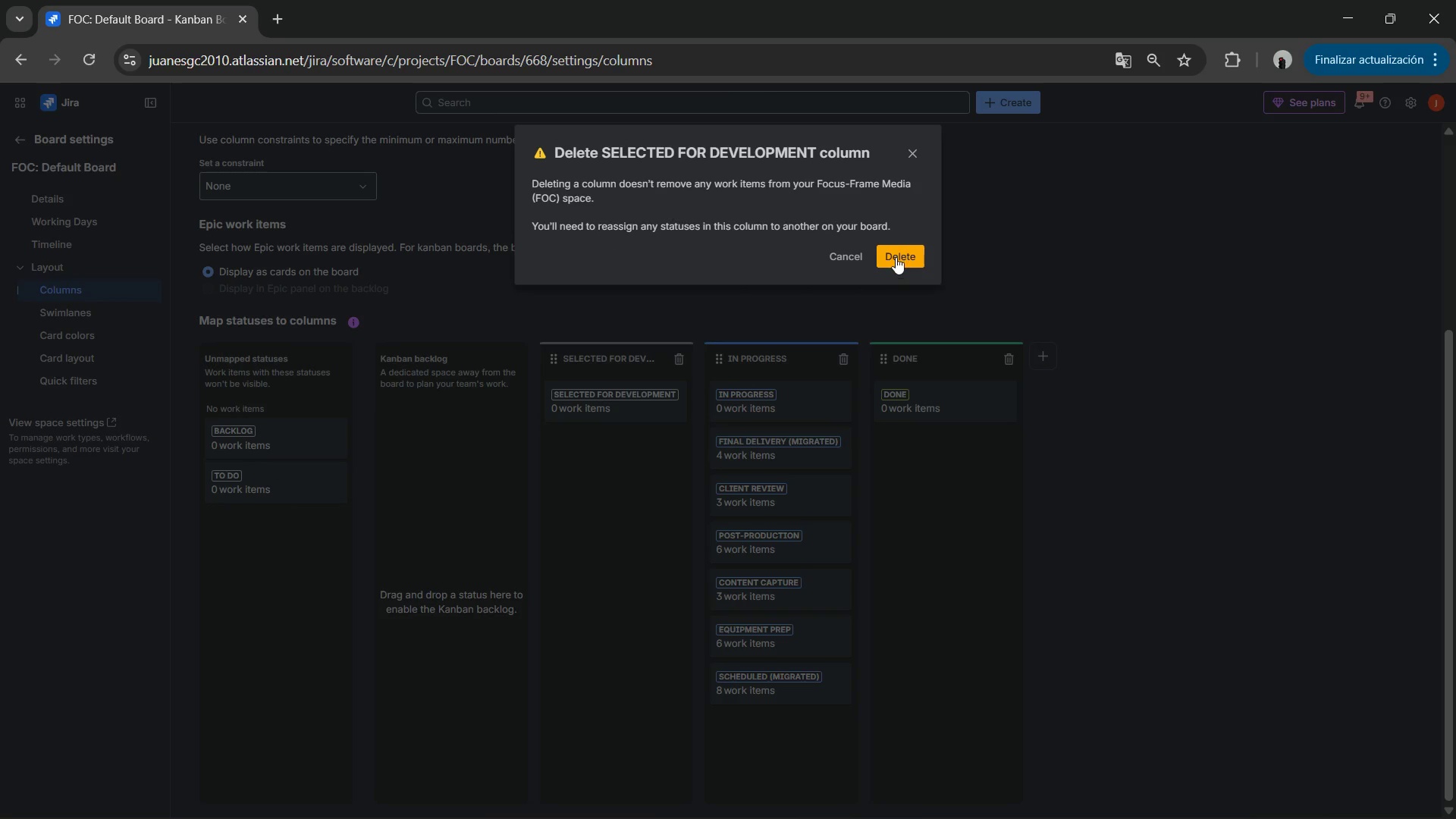 
left_click([896, 256])
 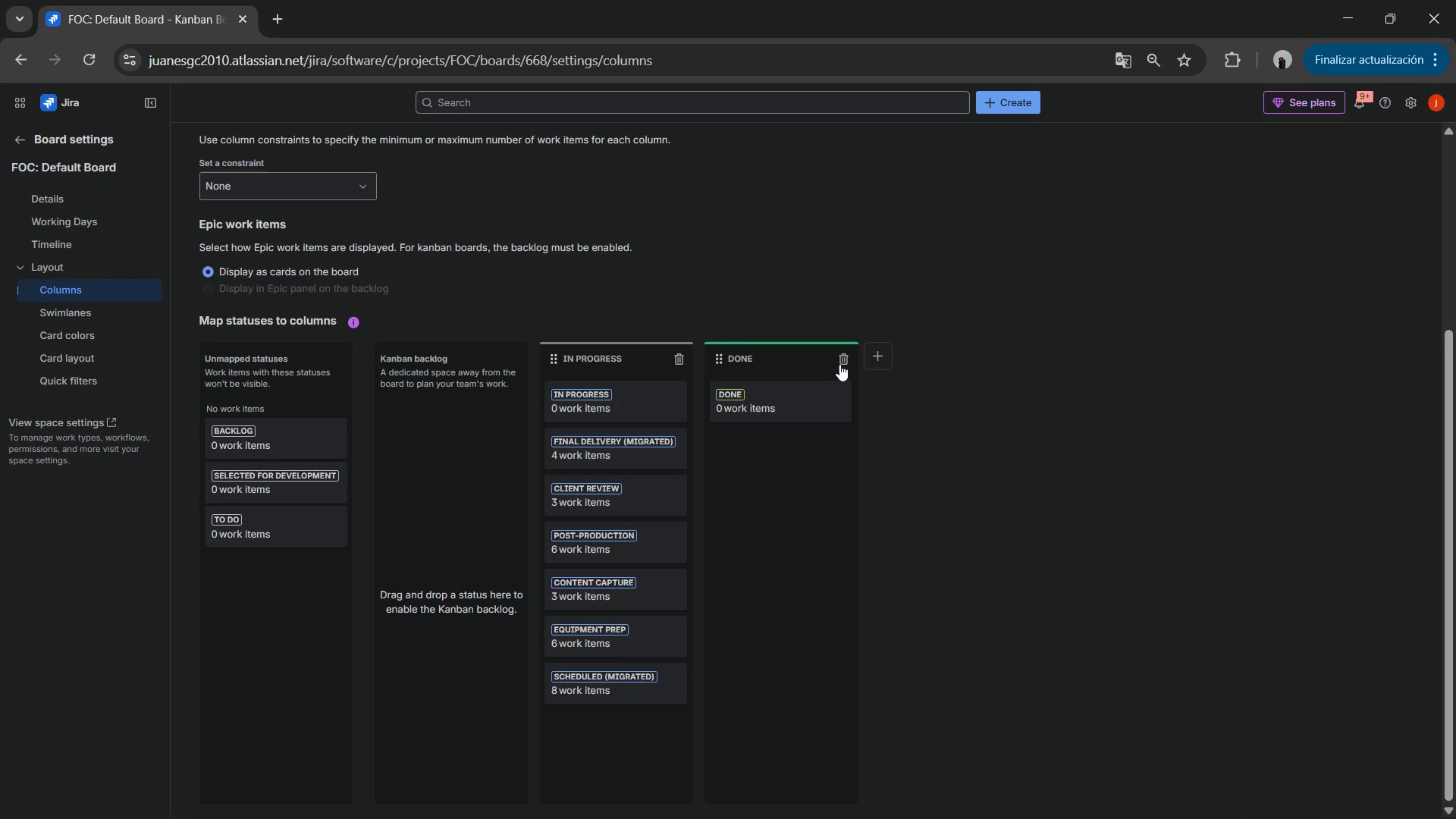 
left_click([839, 364])
 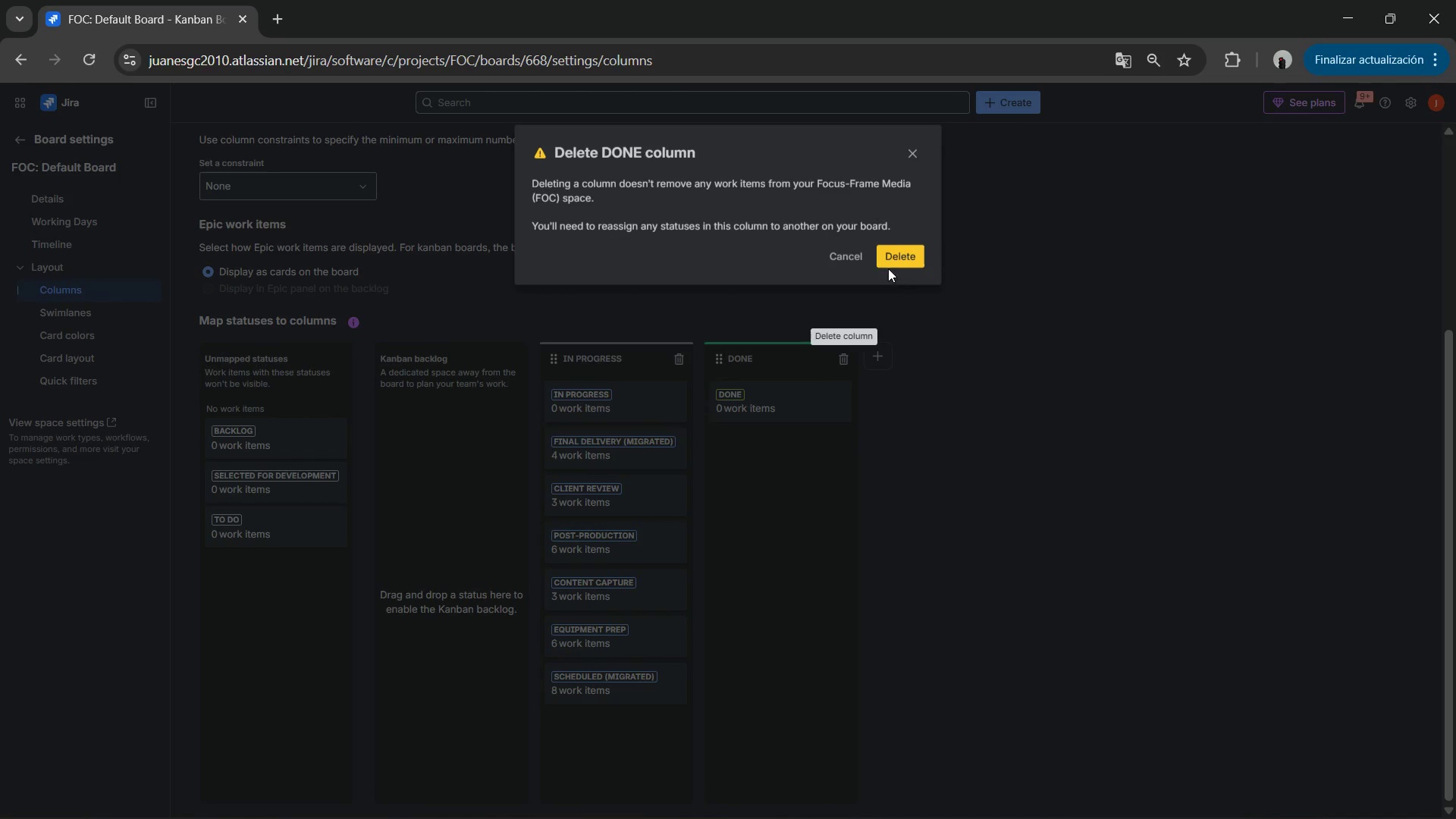 
left_click([889, 253])
 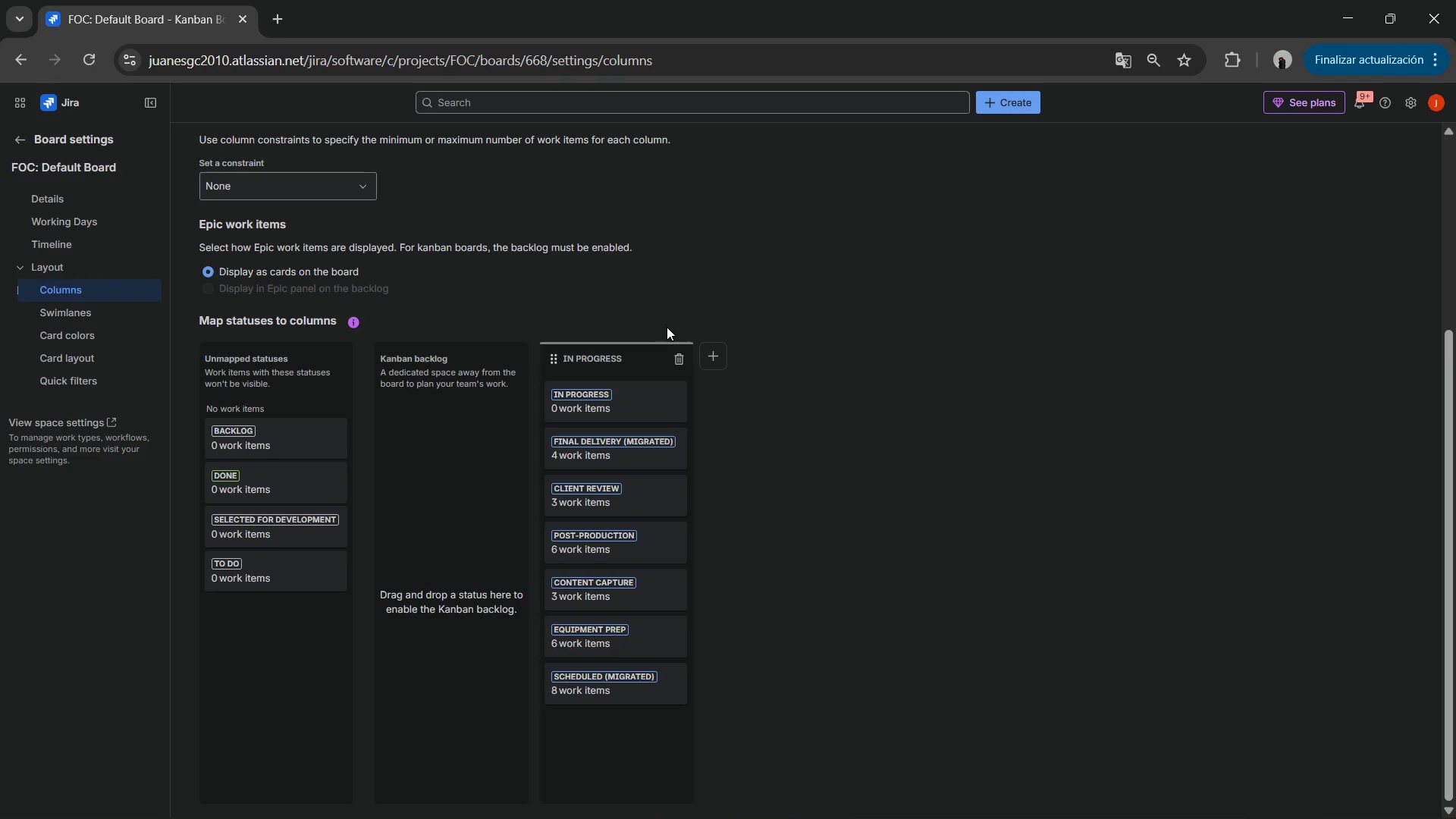 
left_click([713, 351])
 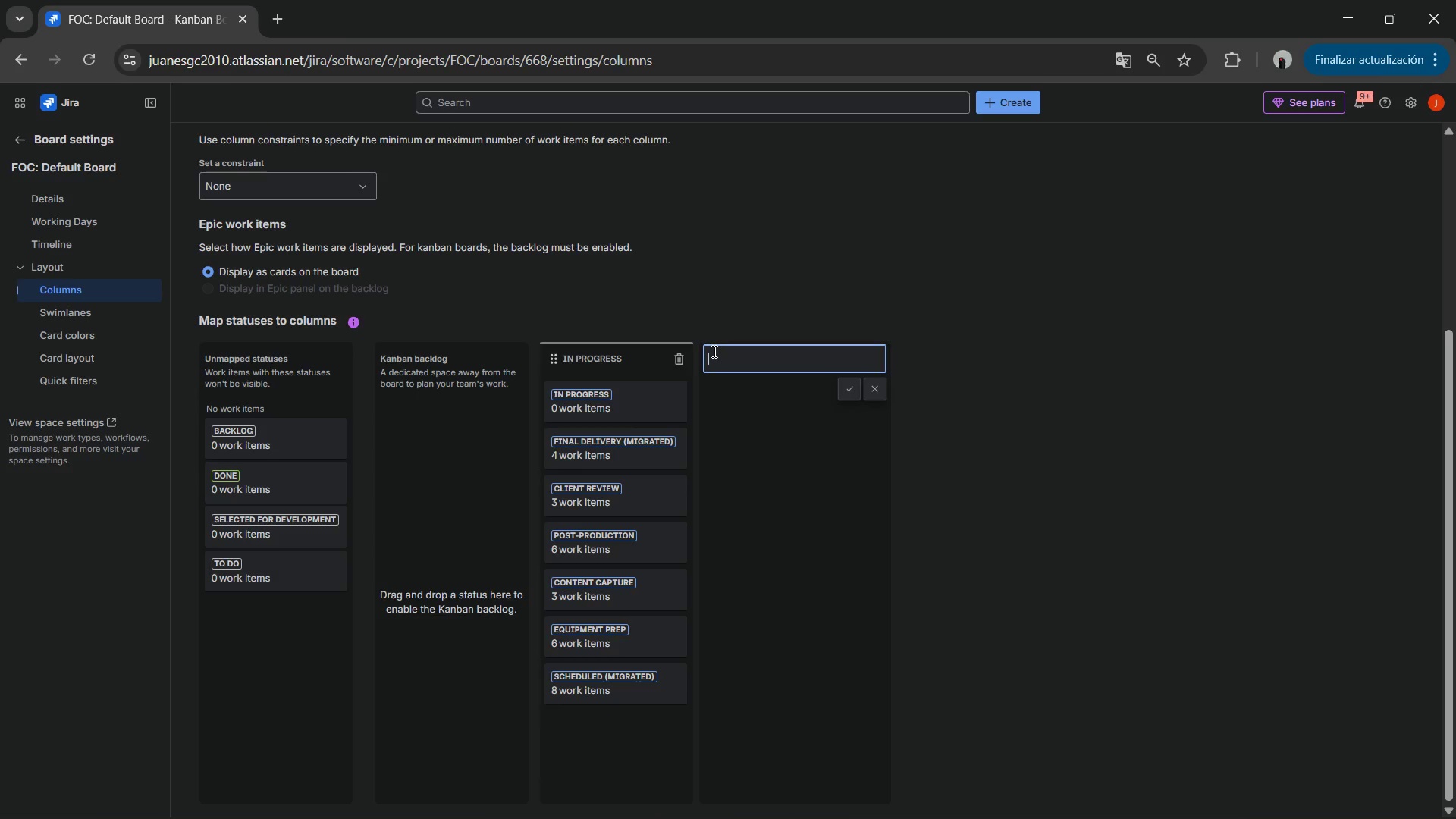 
wait(12.14)
 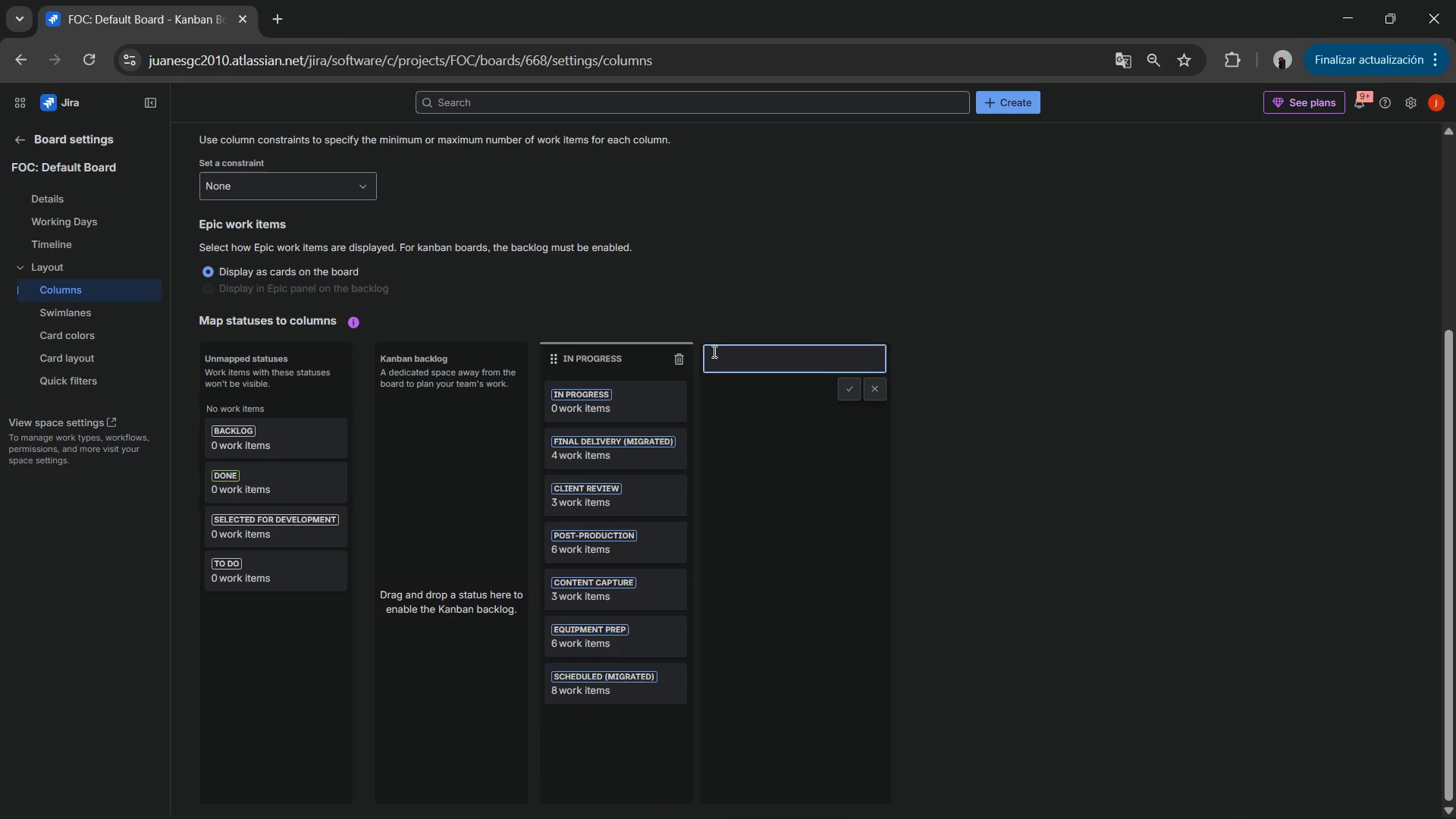 
type(Scheduled)
 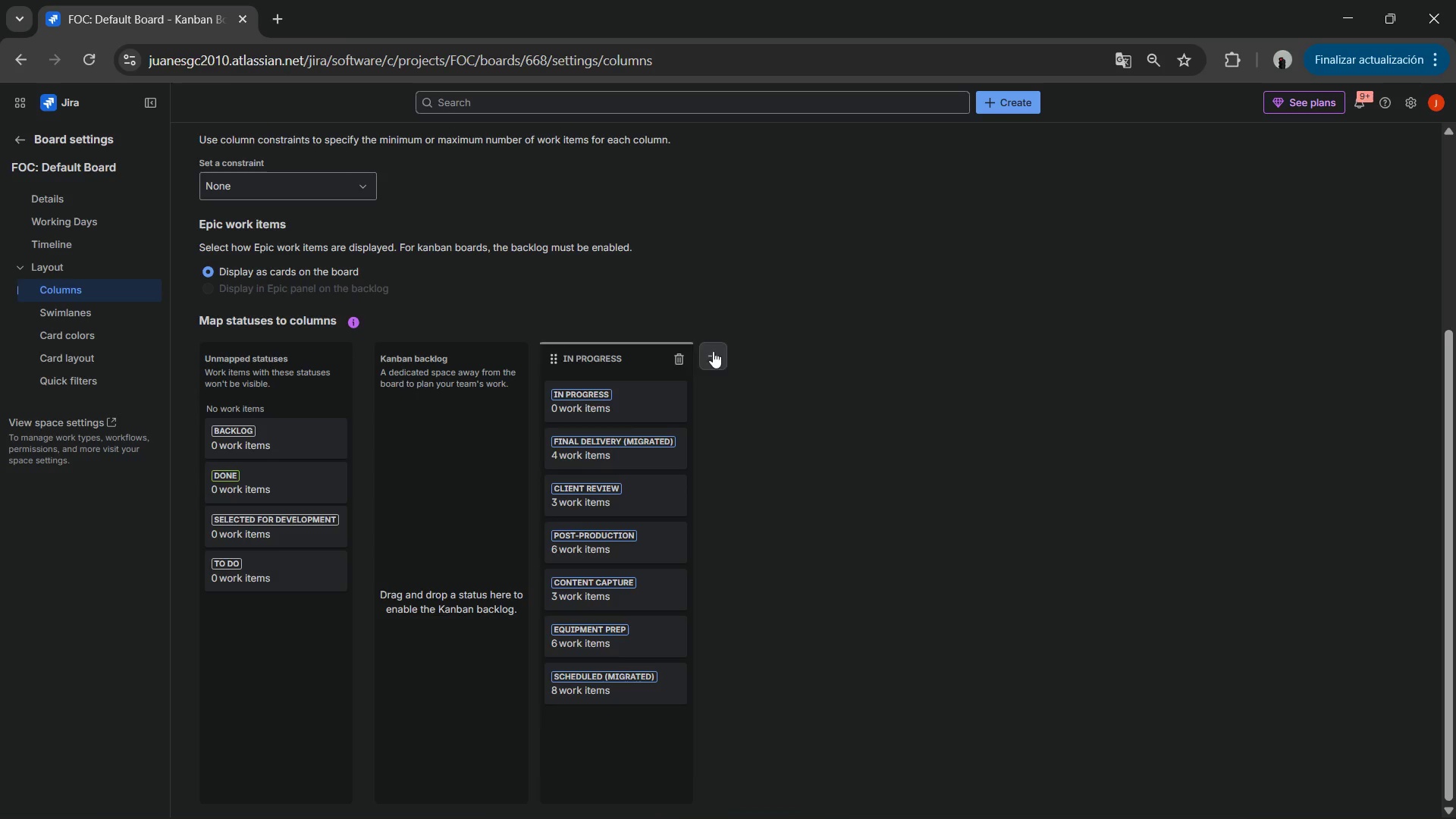 
key(Enter)
 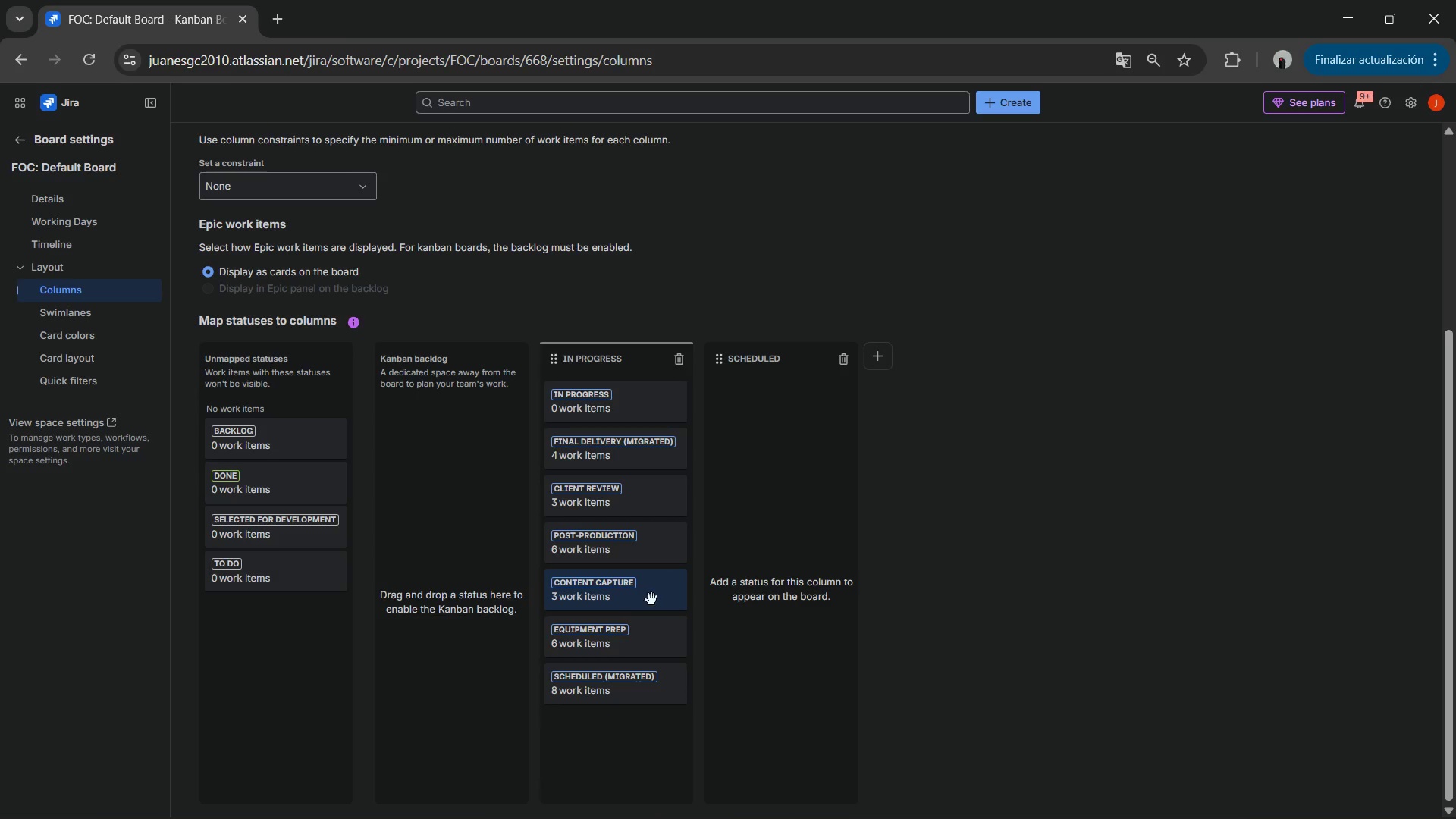 
left_click_drag(start_coordinate=[639, 685], to_coordinate=[785, 506])
 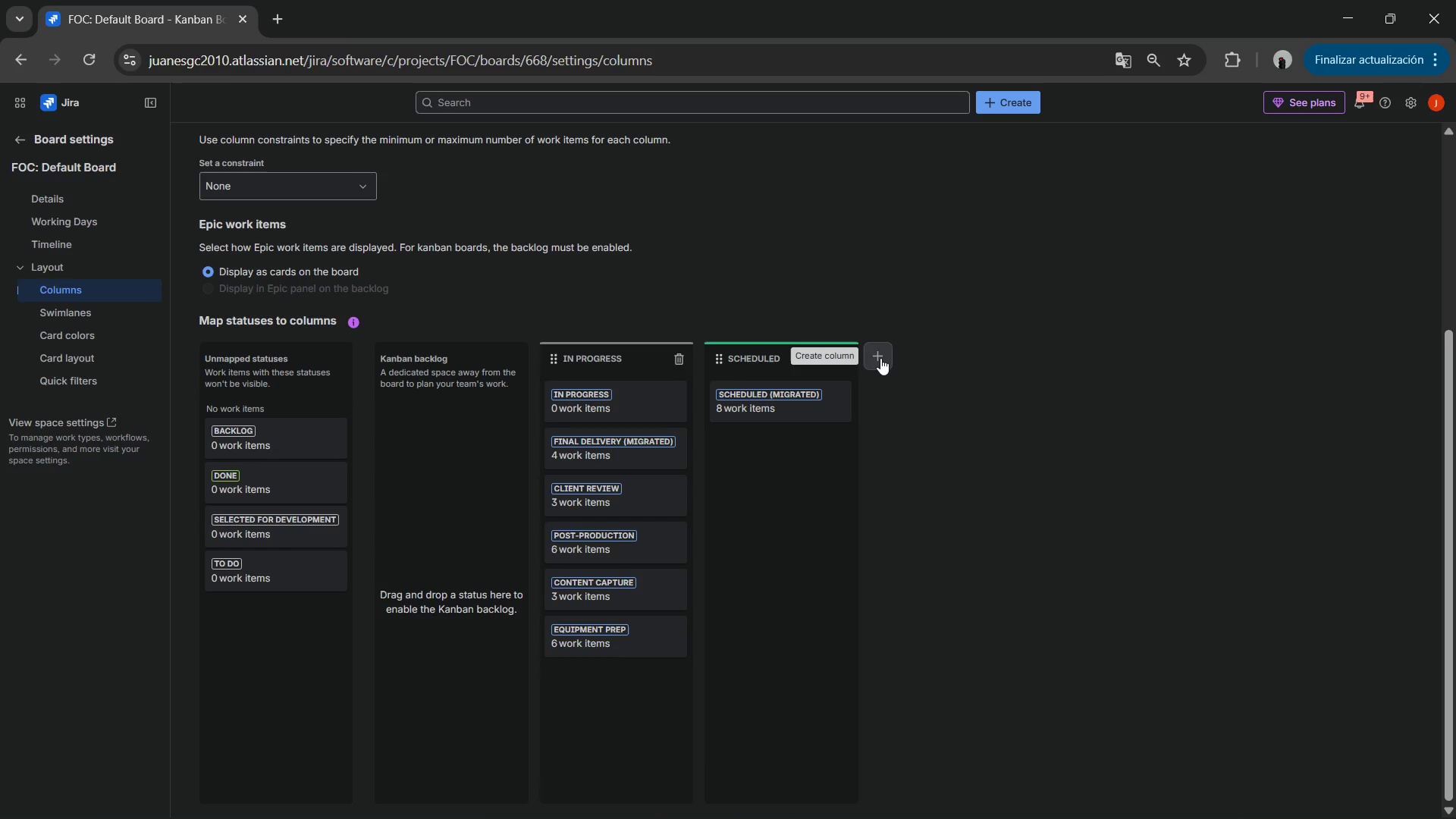 
left_click([880, 358])
 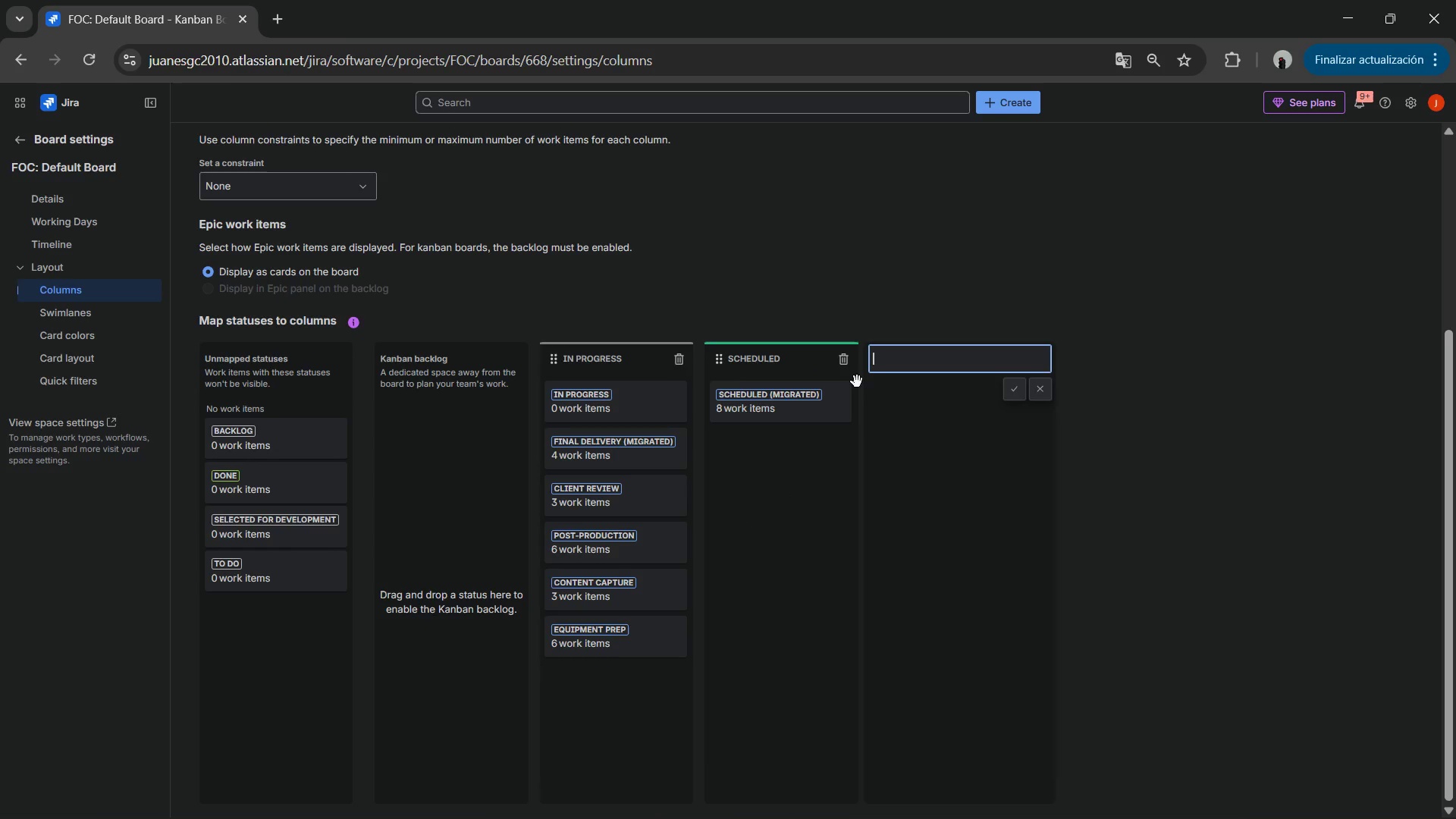 
key(Alt+AltLeft)
 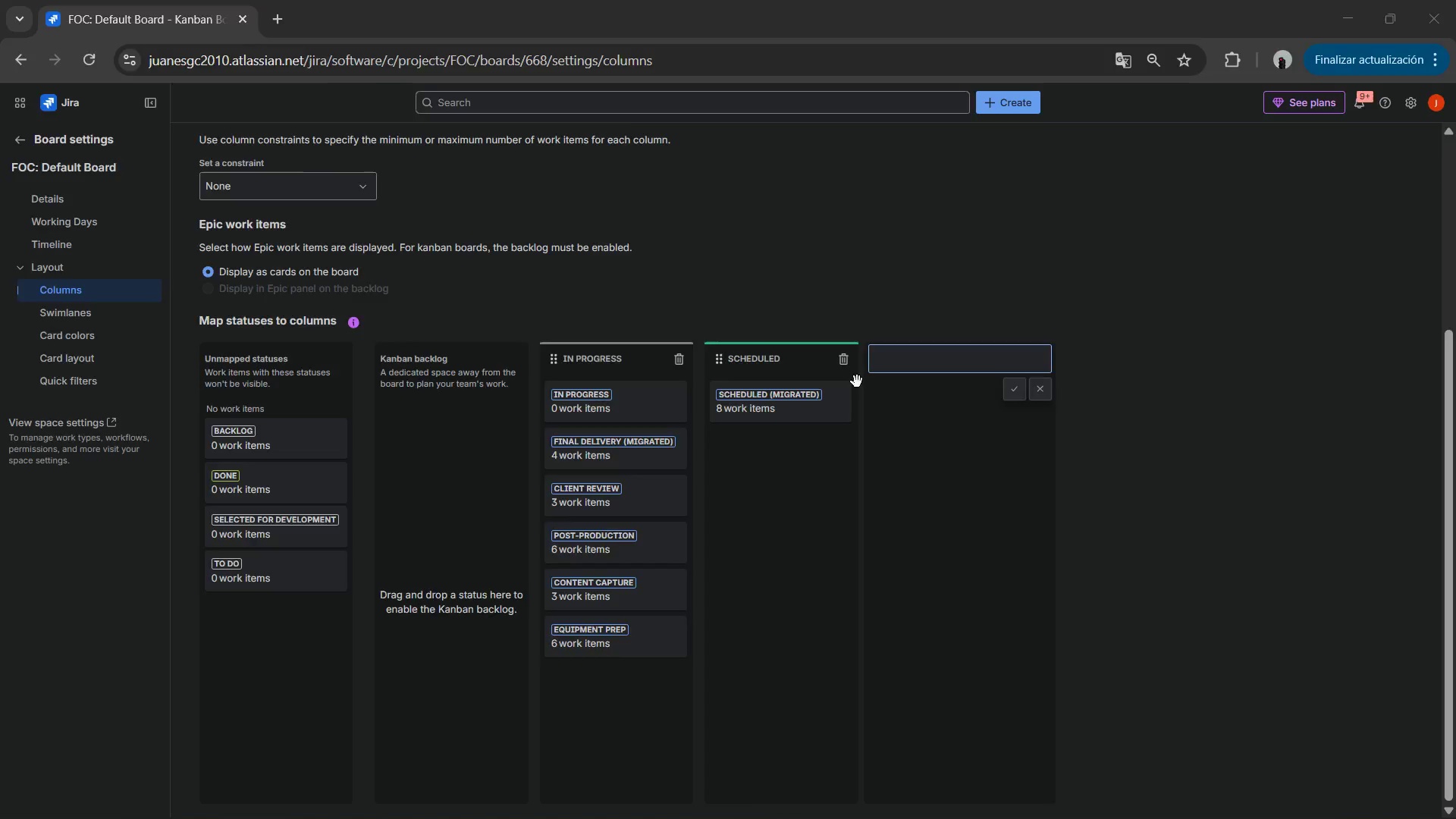 
key(Alt+Tab)
 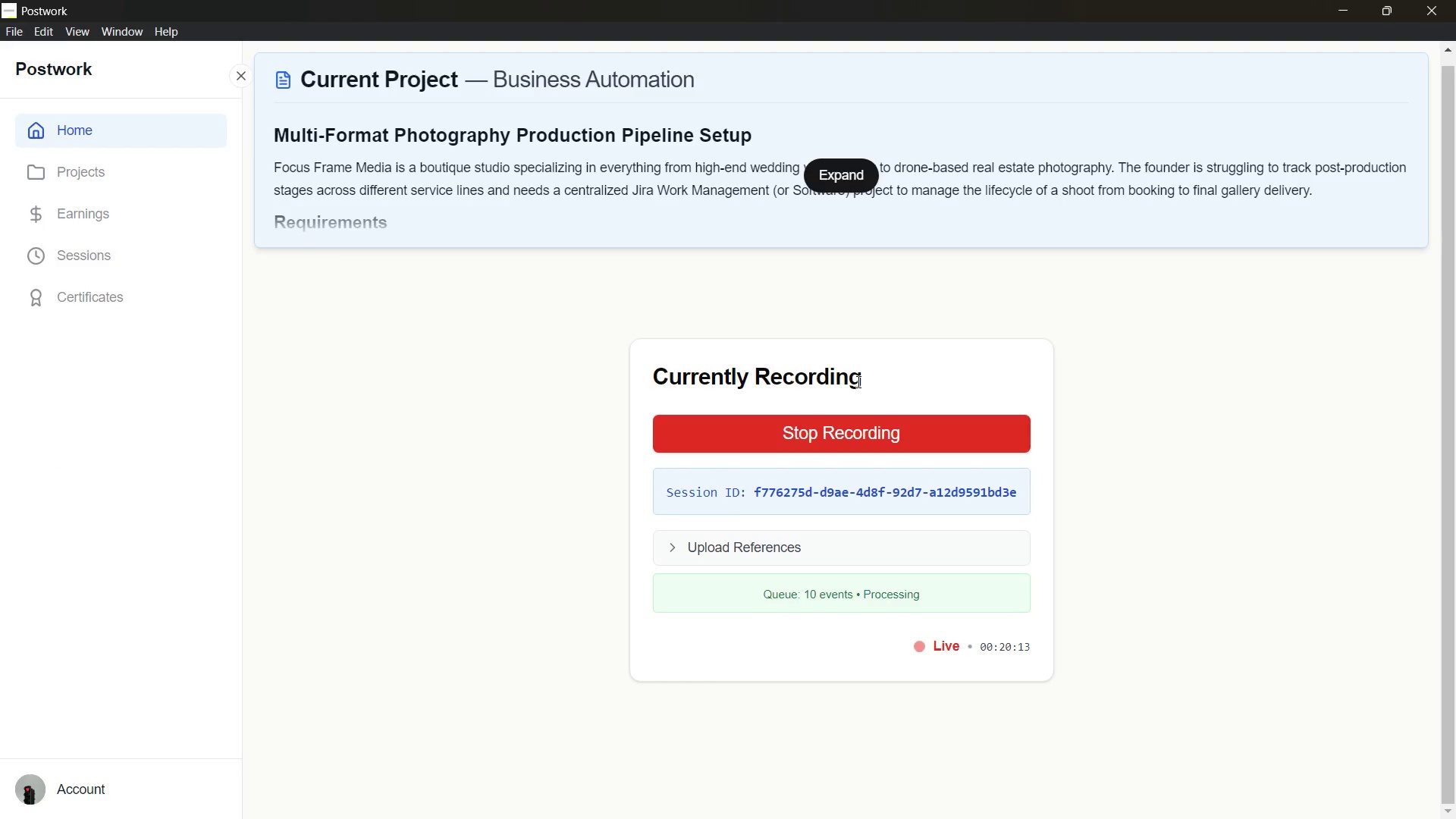 
key(Alt+AltLeft)
 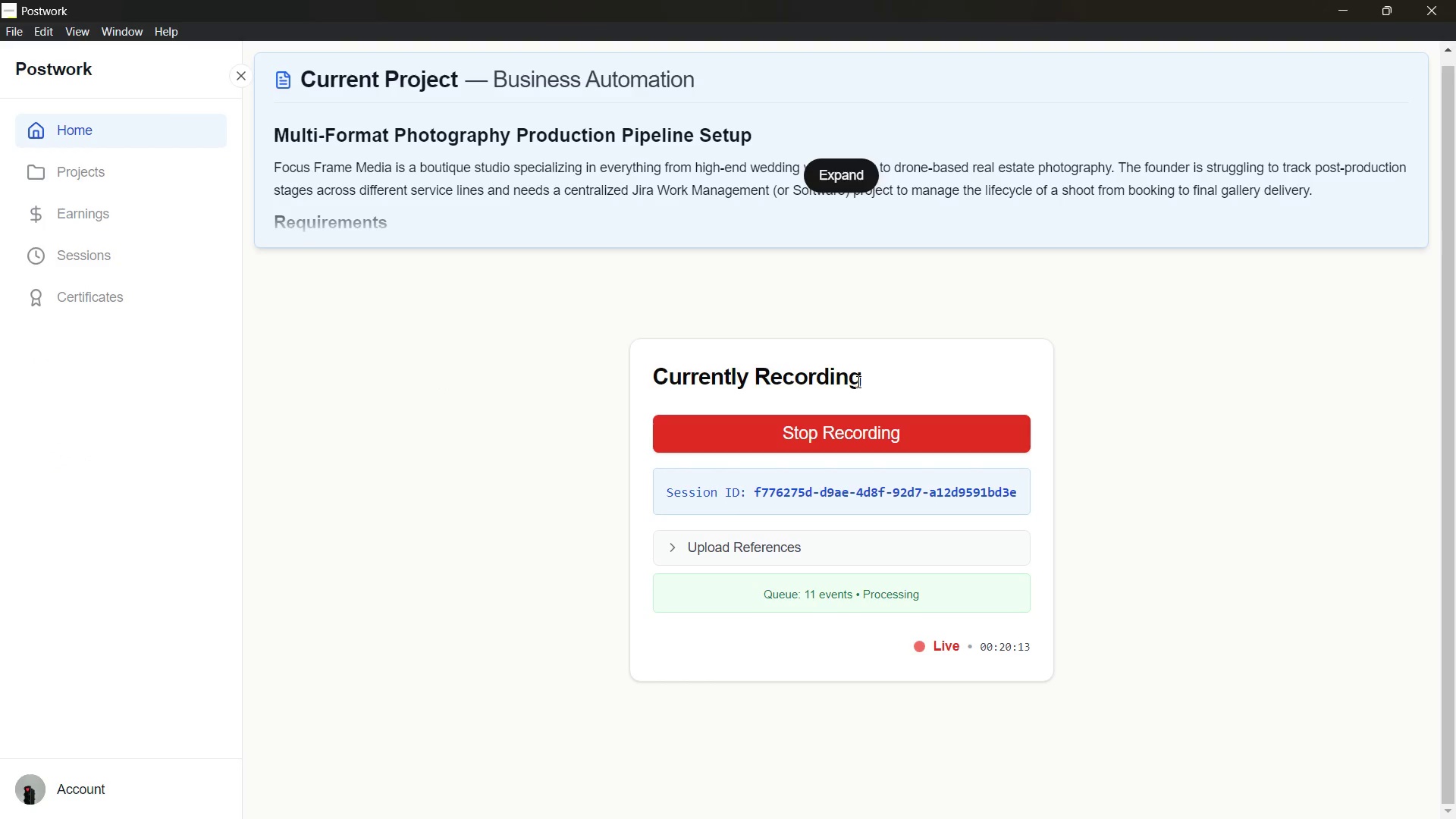 
key(Alt+Tab)
 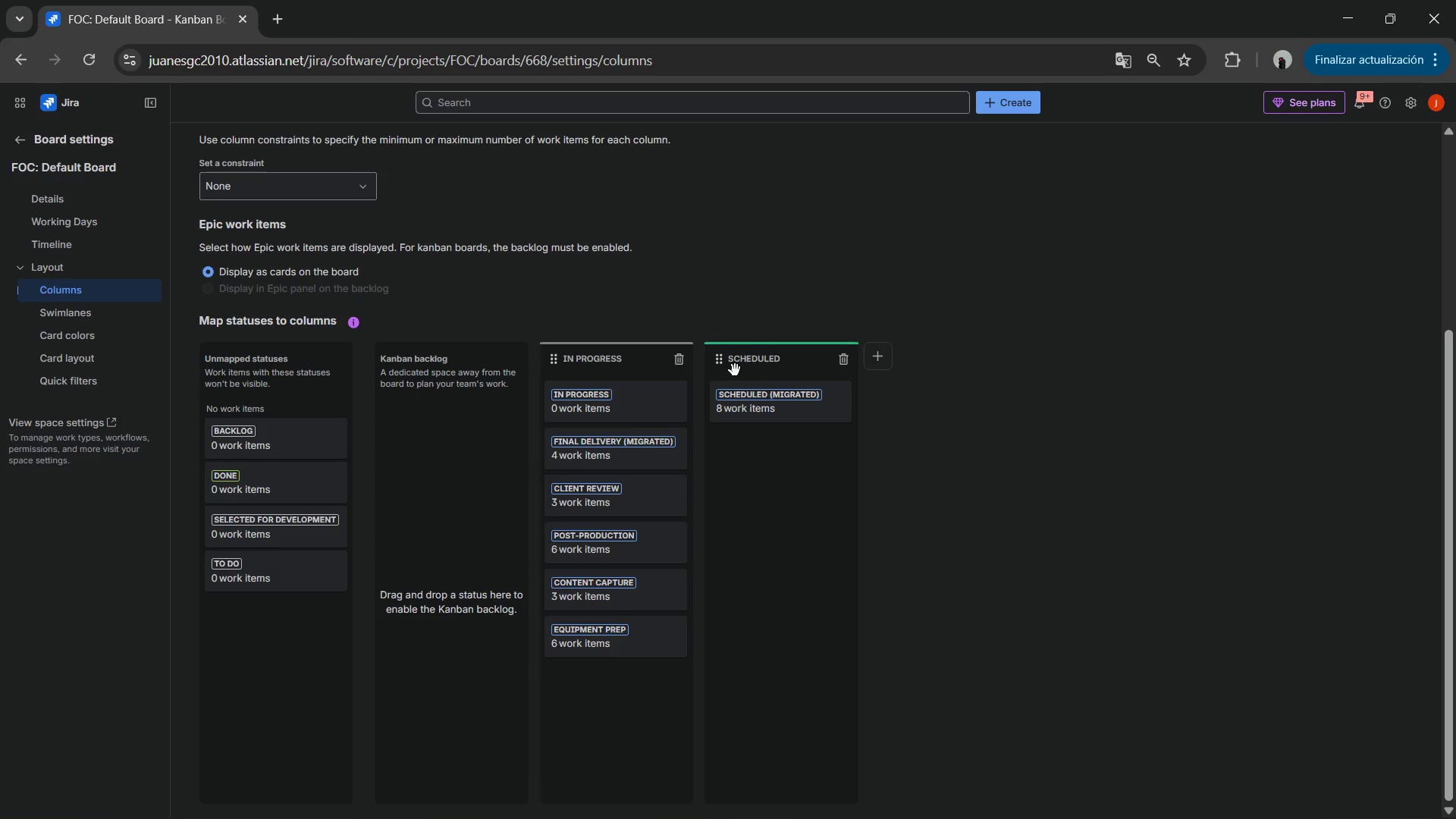 
key(Alt+AltLeft)
 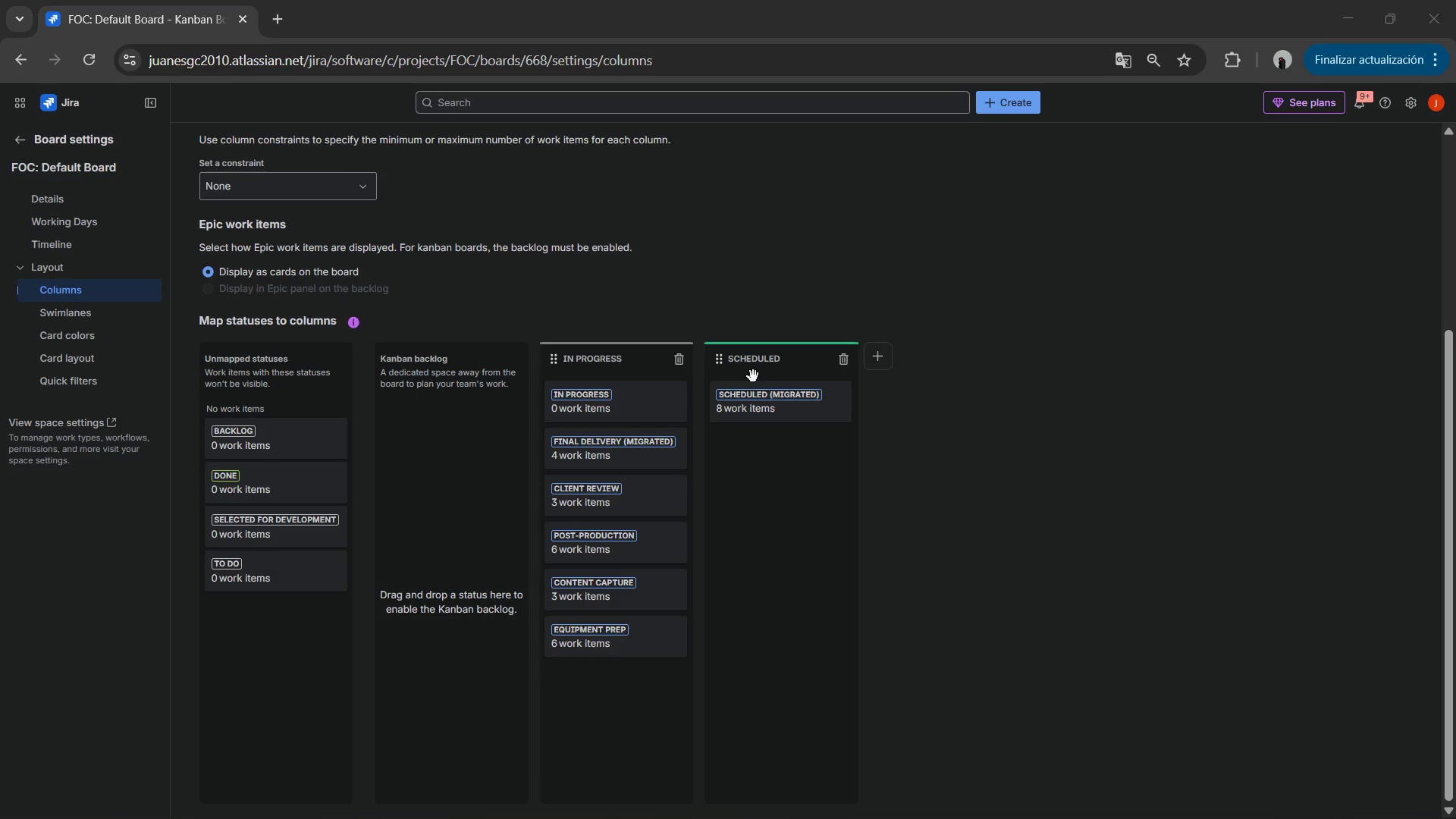 
key(Alt+Tab)